 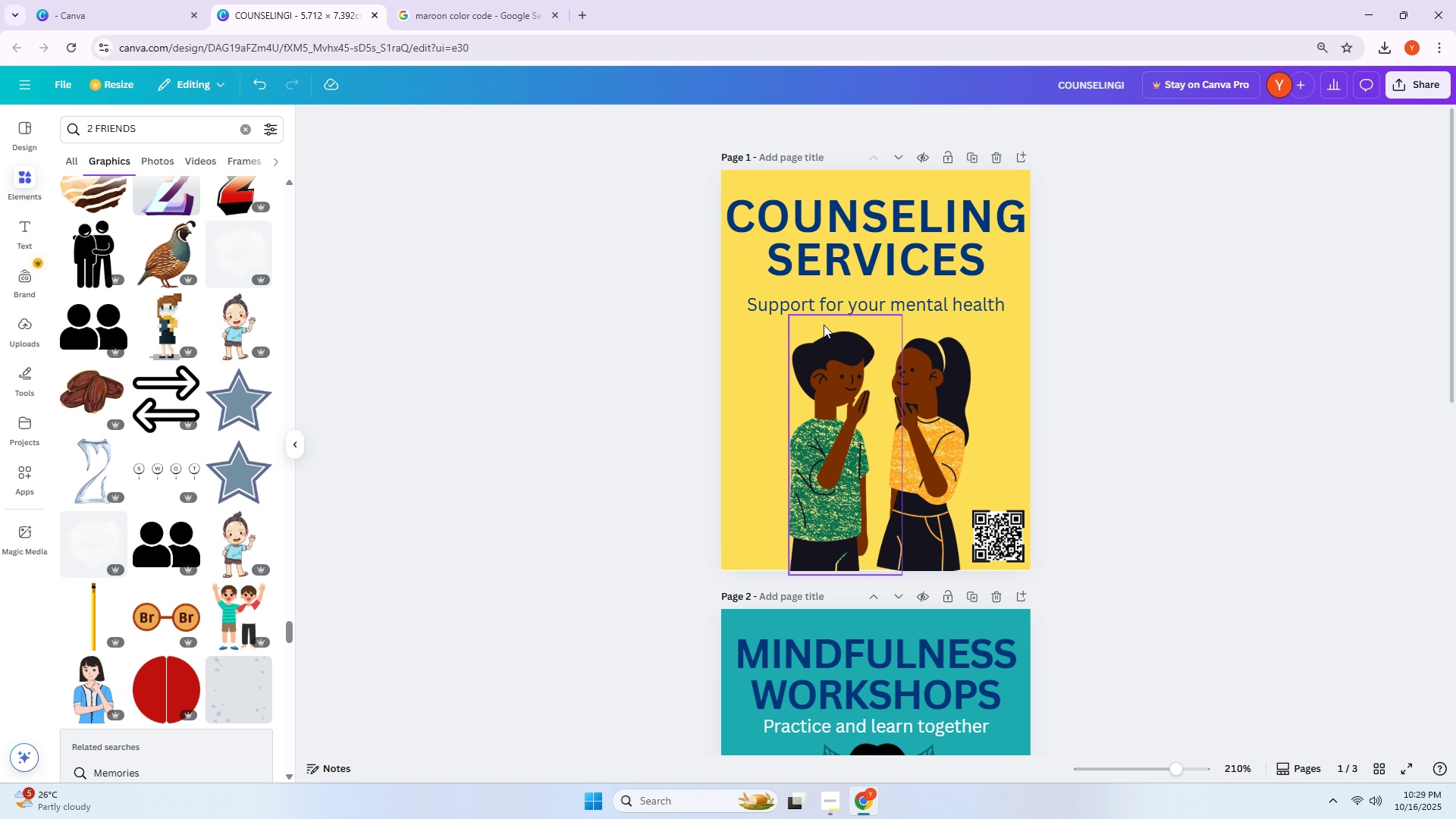 
scroll: coordinate [824, 323], scroll_direction: up, amount: 3.0
 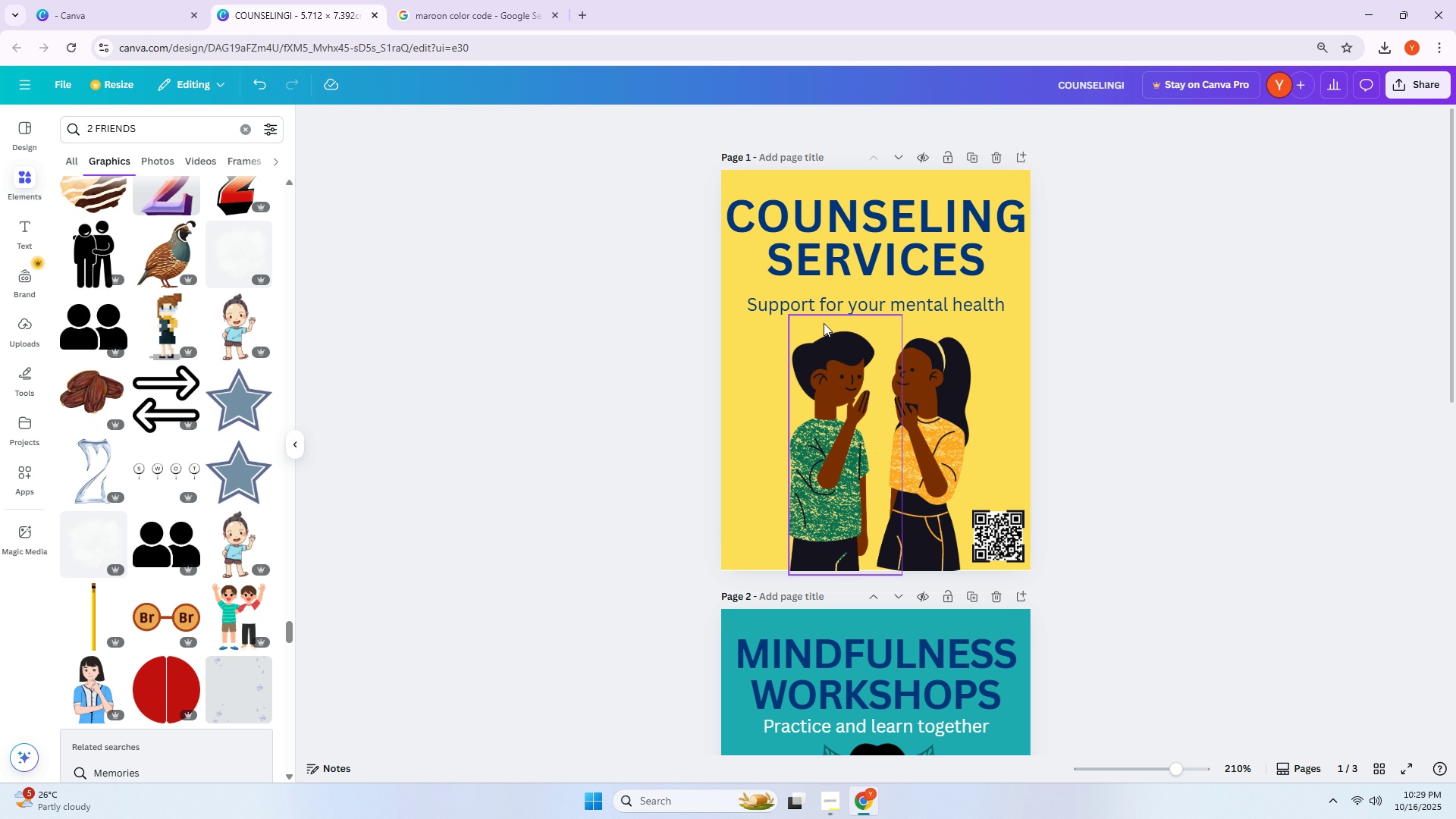 
scroll: coordinate [824, 323], scroll_direction: down, amount: 3.0
 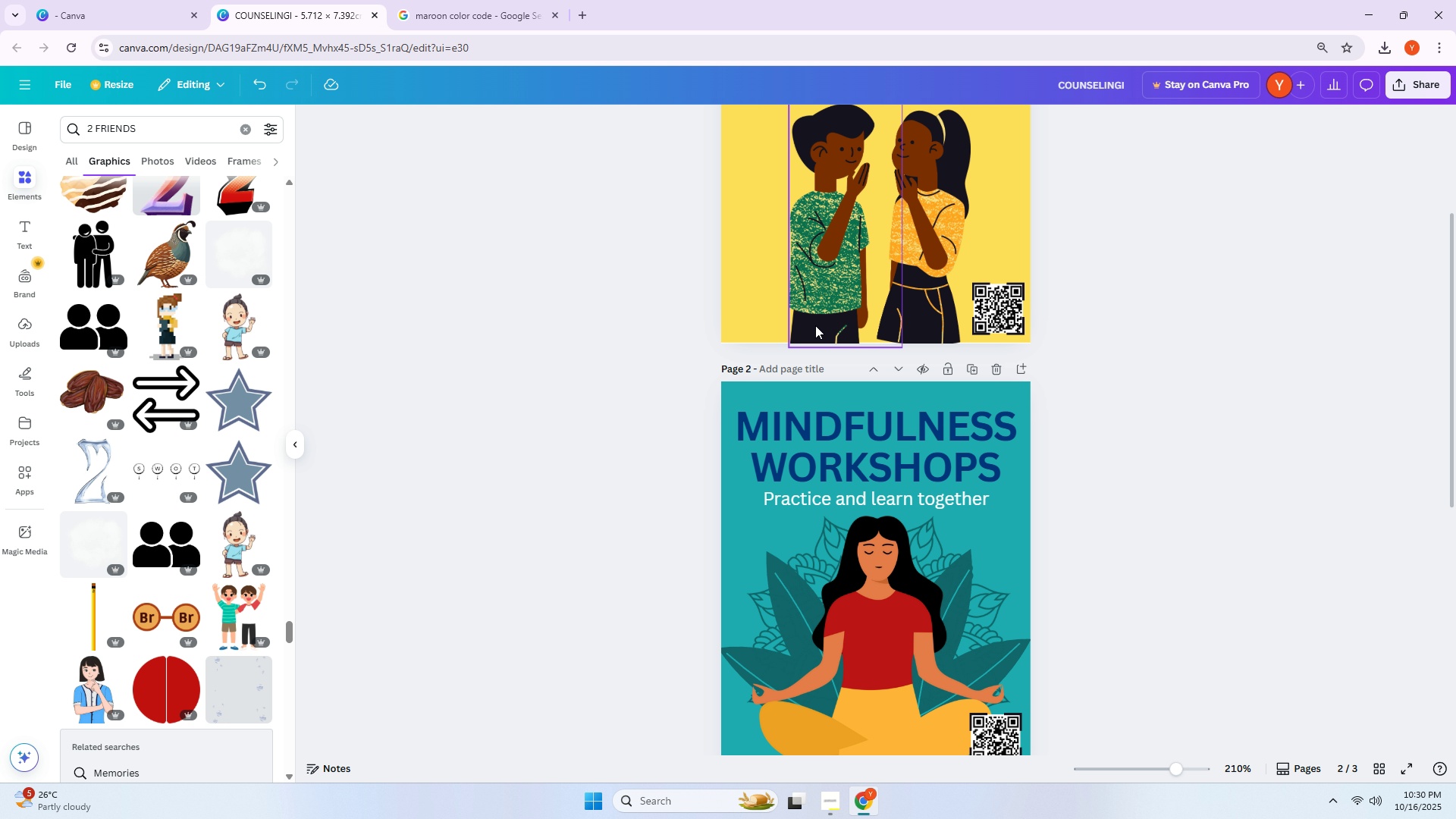 
wait(6.21)
 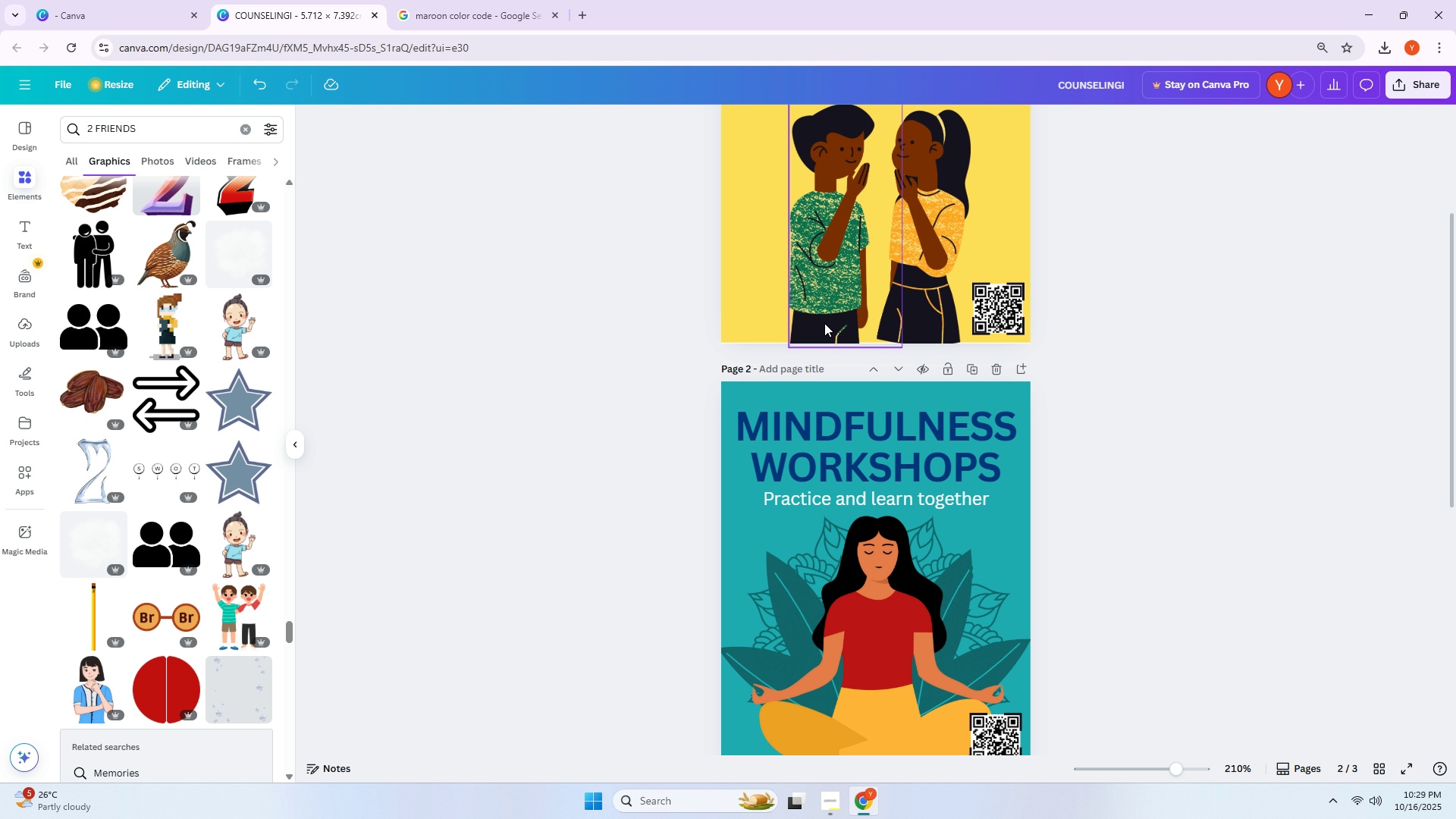 
scroll: coordinate [585, 366], scroll_direction: down, amount: 9.0
 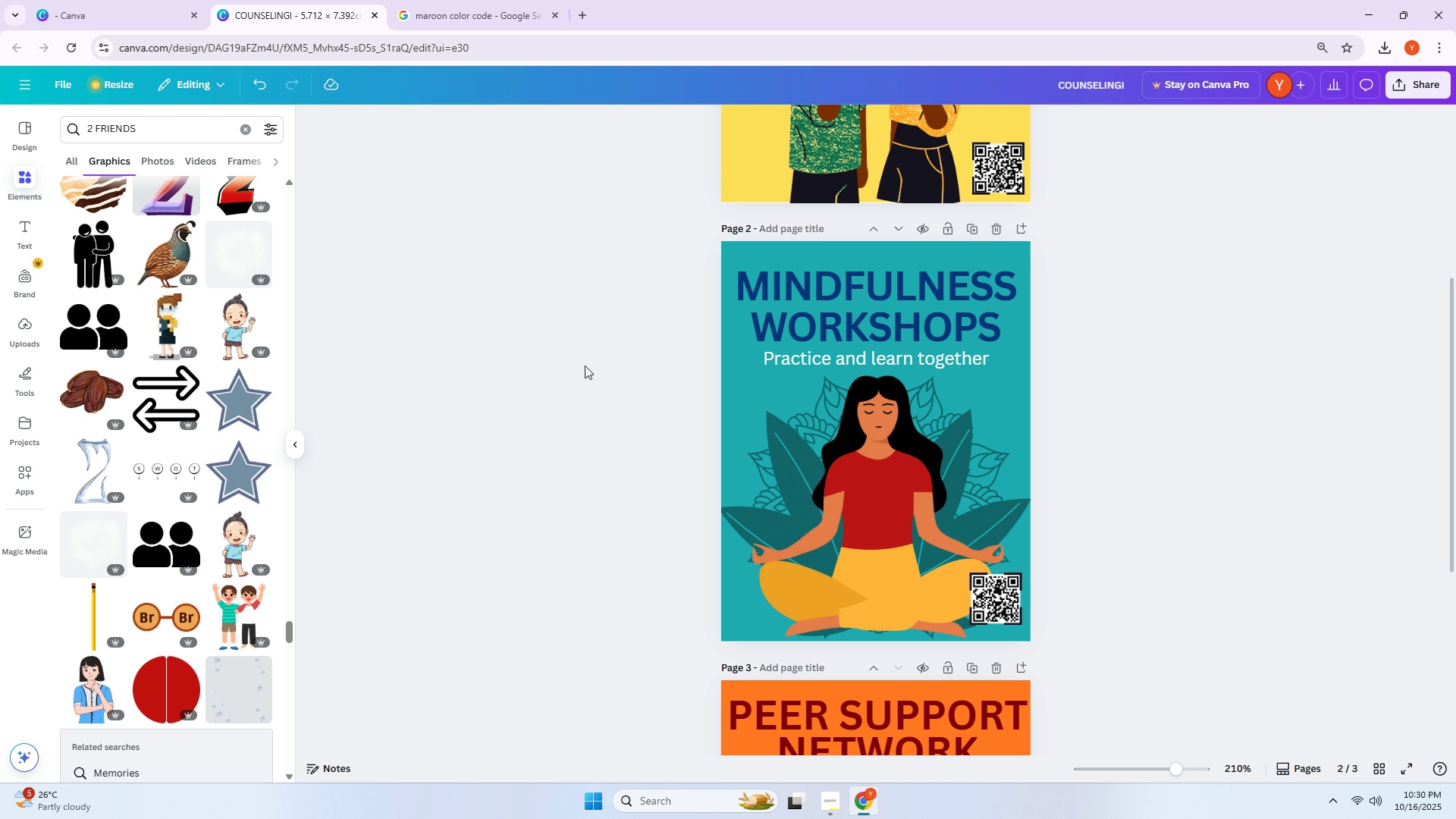 
wait(8.96)
 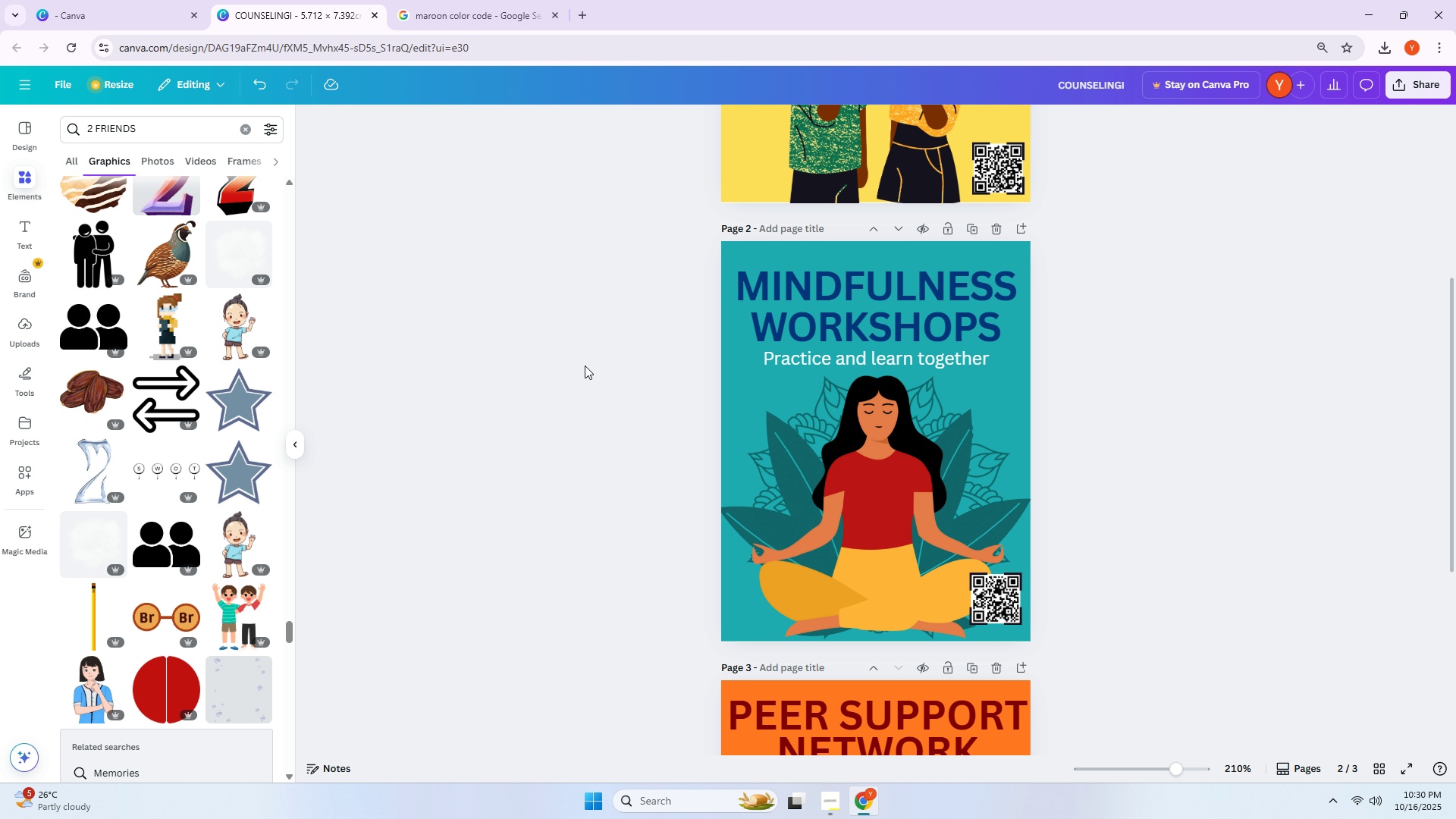 
scroll: coordinate [756, 369], scroll_direction: down, amount: 3.0
 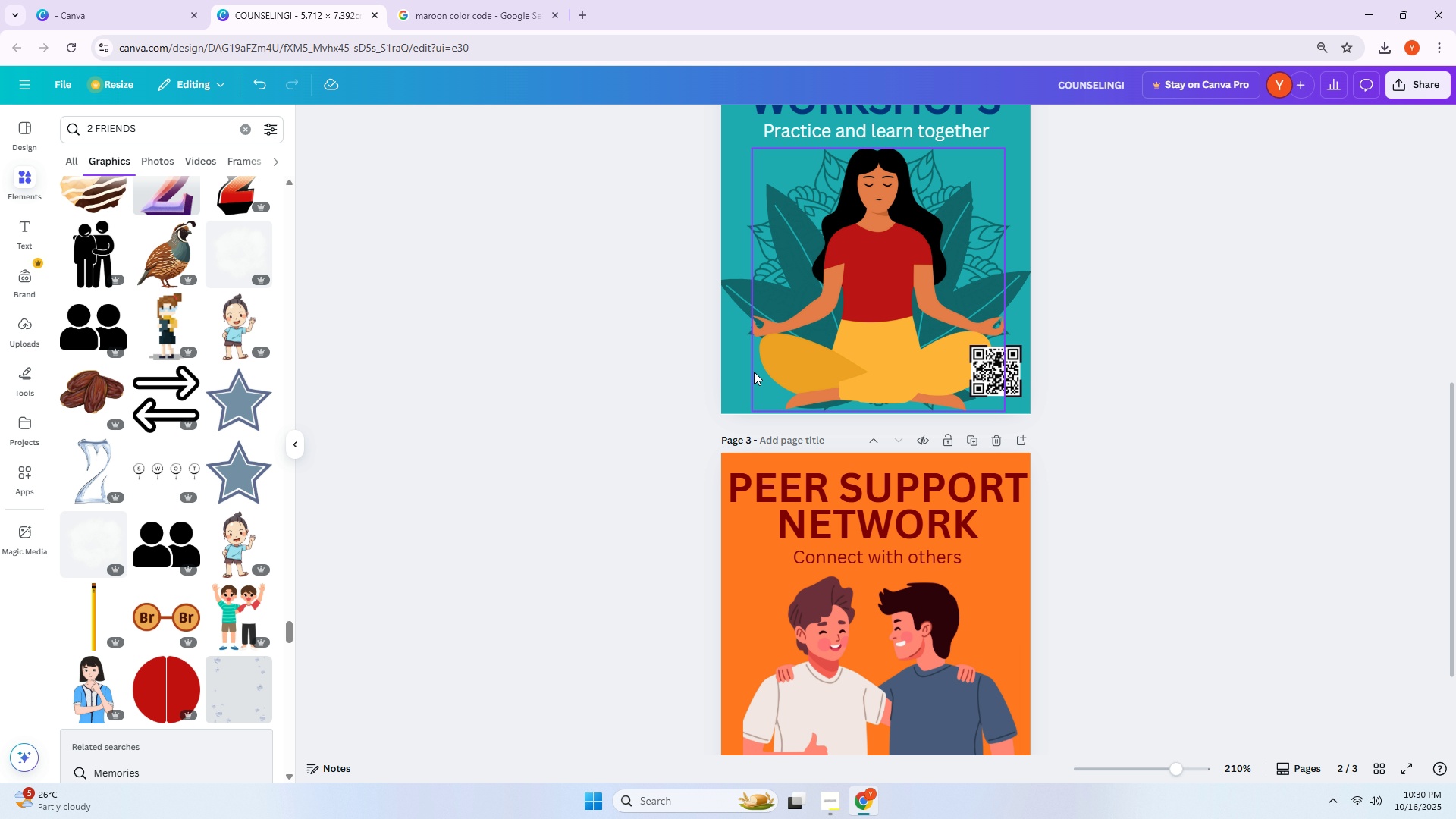 
scroll: coordinate [633, 378], scroll_direction: up, amount: 6.0
 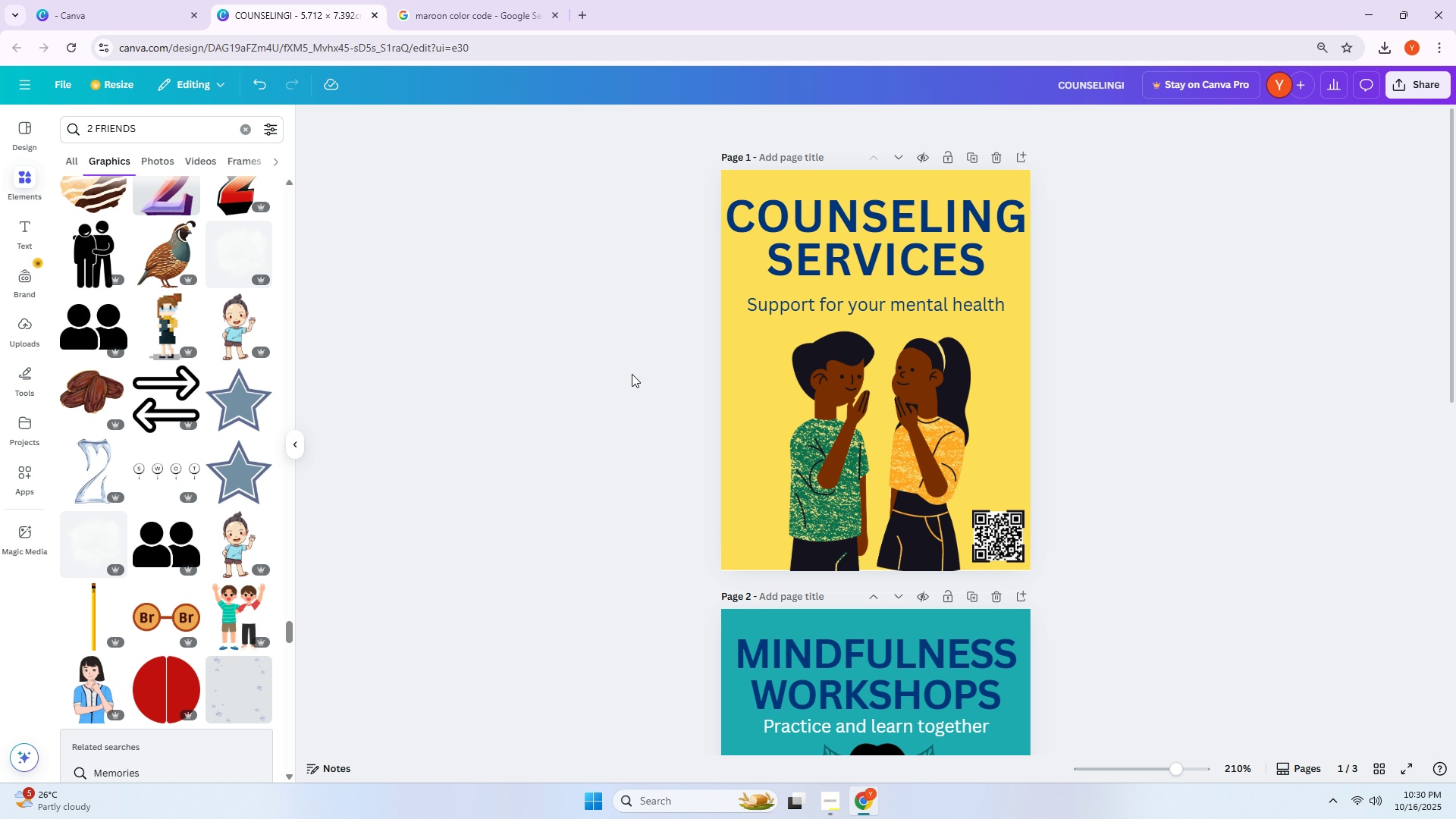 
scroll: coordinate [583, 323], scroll_direction: down, amount: 3.0
 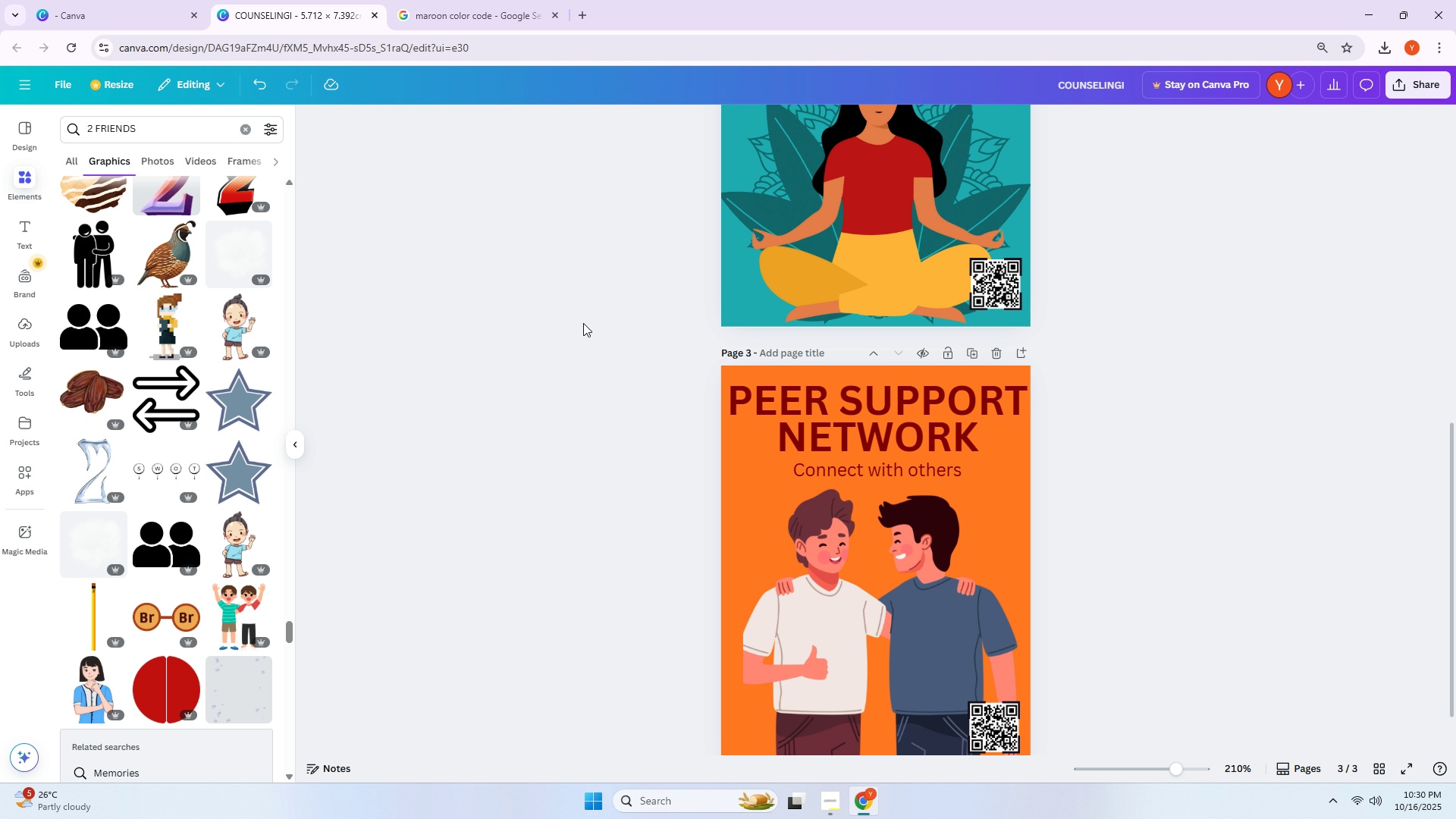 
scroll: coordinate [585, 313], scroll_direction: up, amount: 11.0
 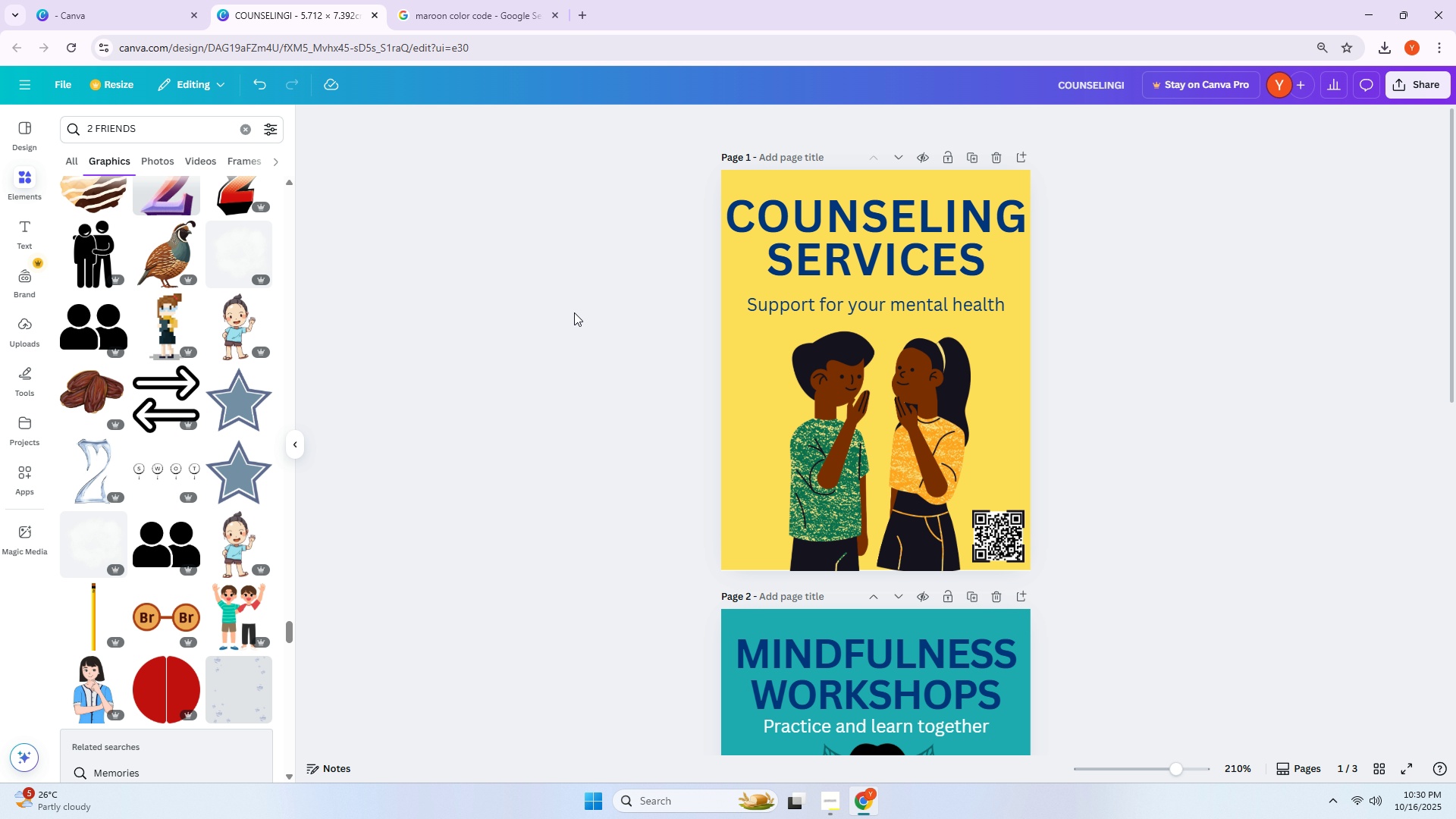 
scroll: coordinate [574, 306], scroll_direction: down, amount: 3.0
 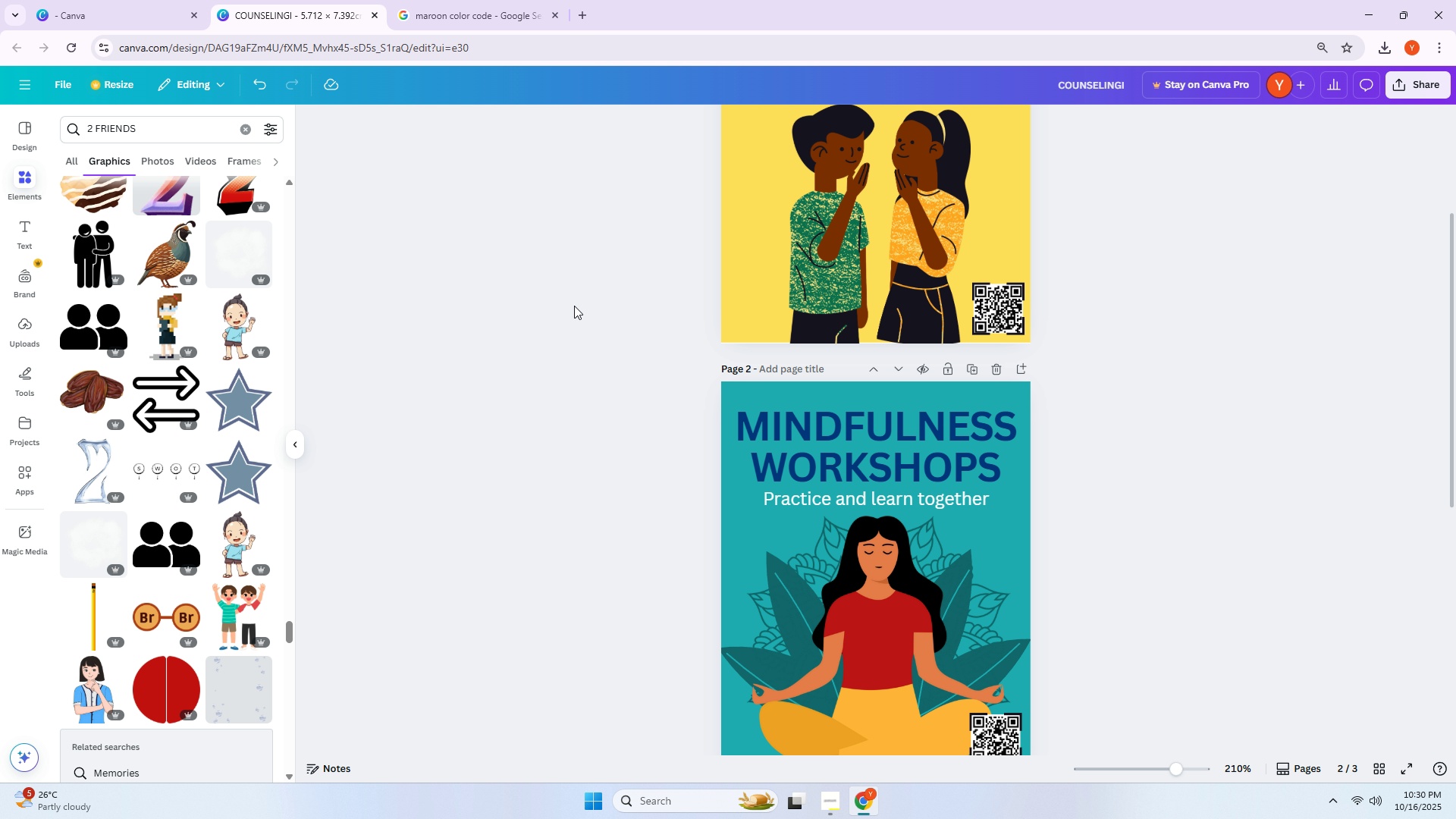 
scroll: coordinate [267, 365], scroll_direction: up, amount: 18.0
 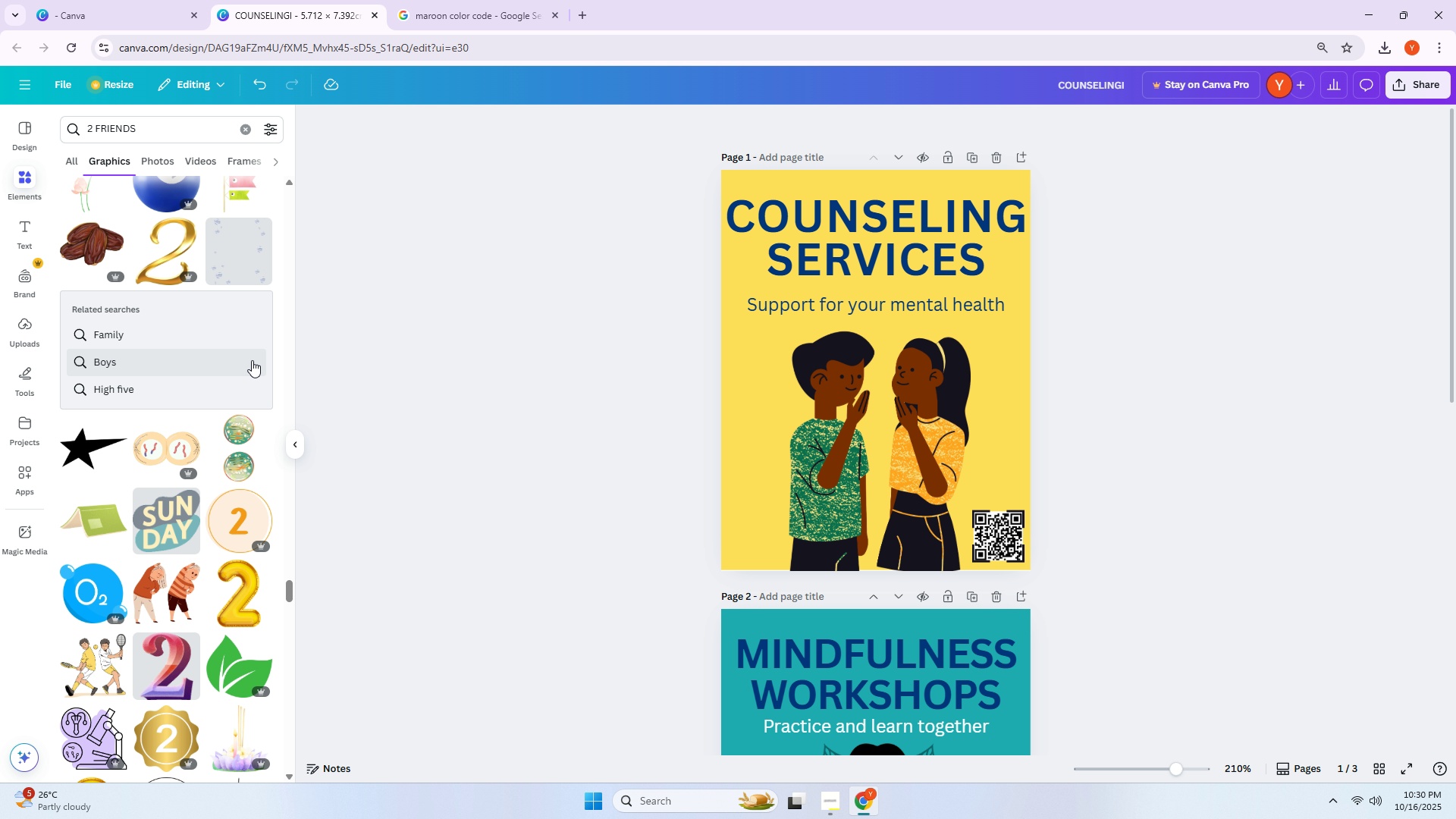 
scroll: coordinate [256, 350], scroll_direction: up, amount: 19.0
 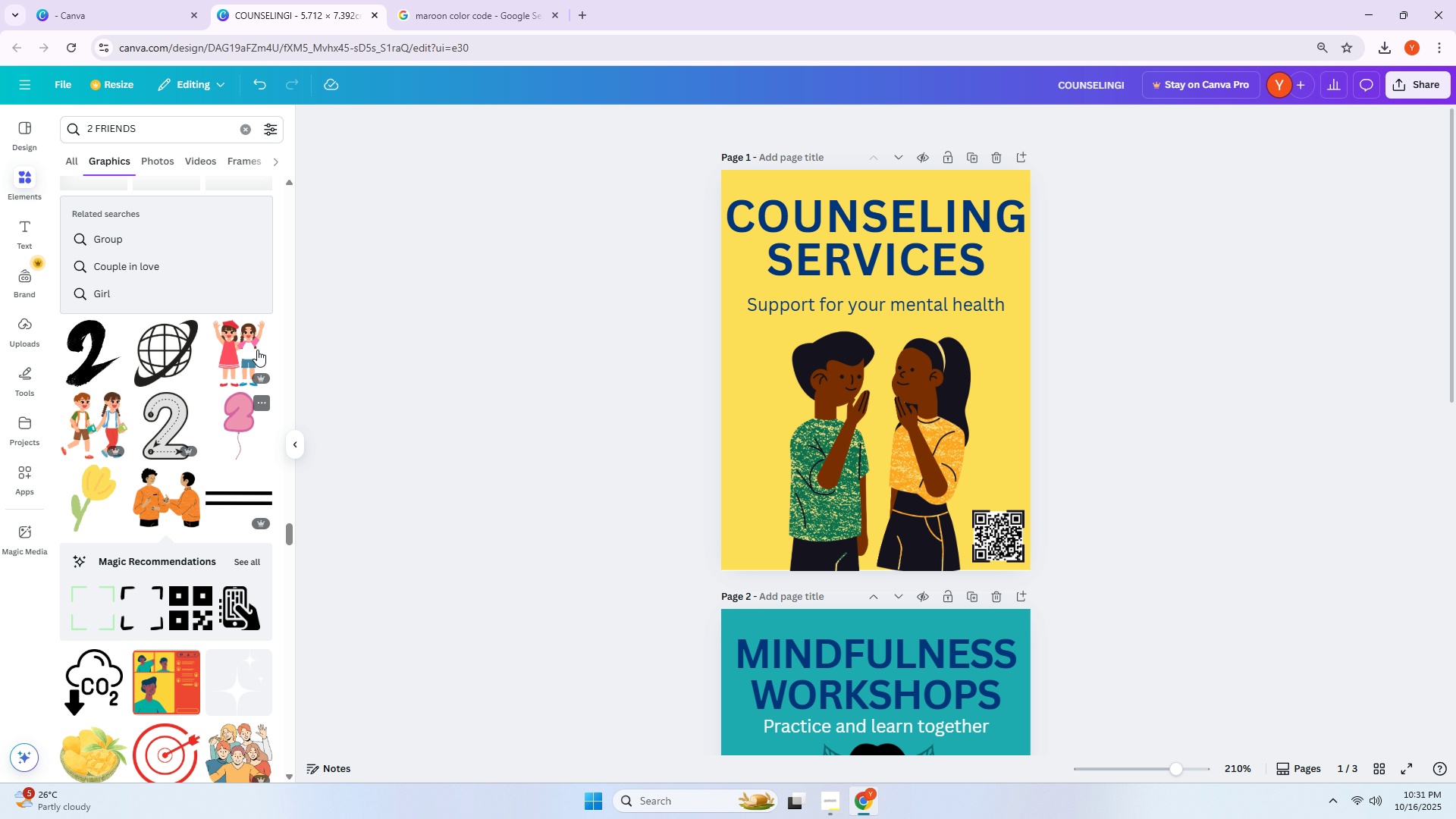 
scroll: coordinate [154, 362], scroll_direction: up, amount: 8.0
 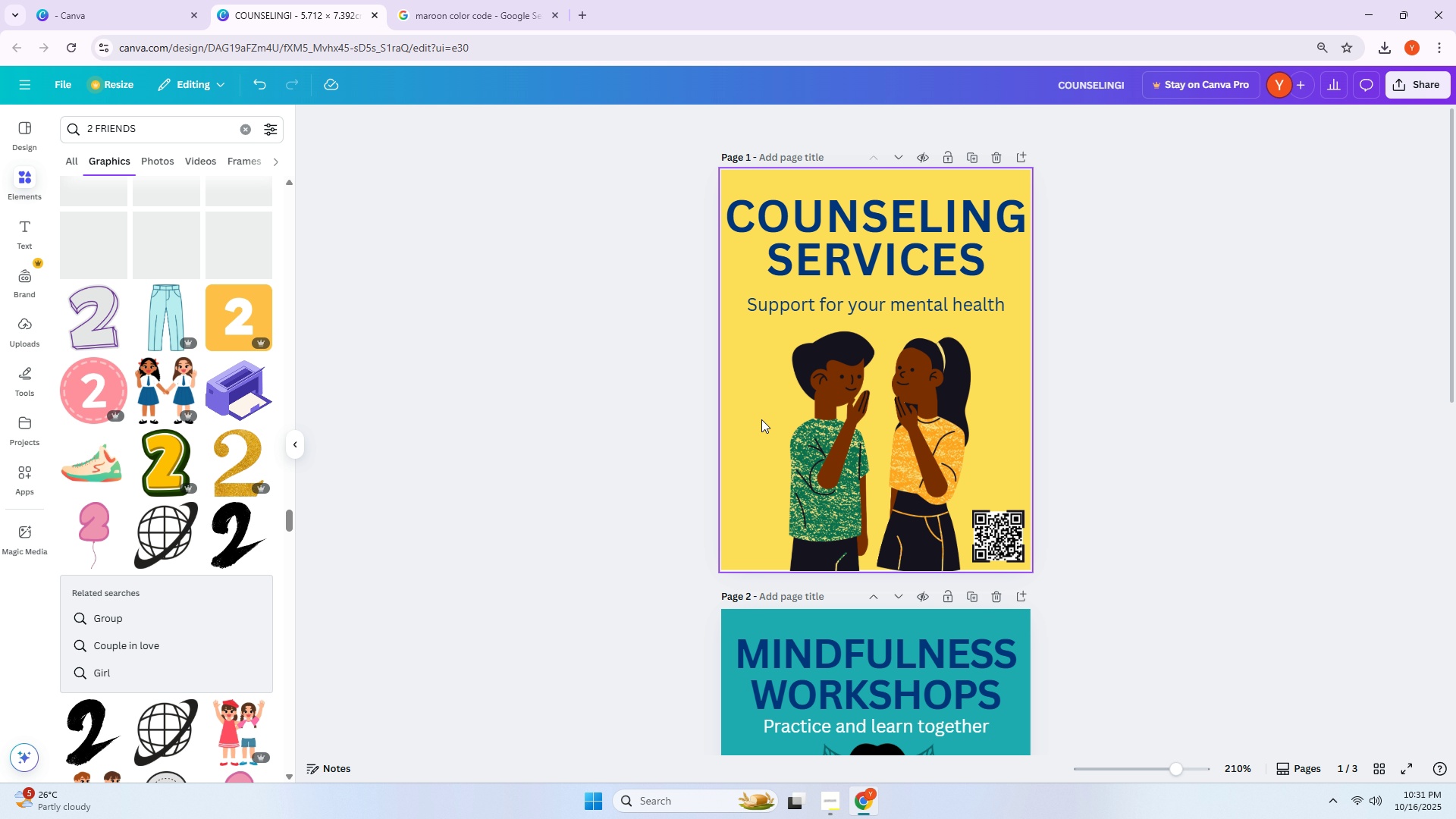 
scroll: coordinate [802, 391], scroll_direction: down, amount: 2.0
 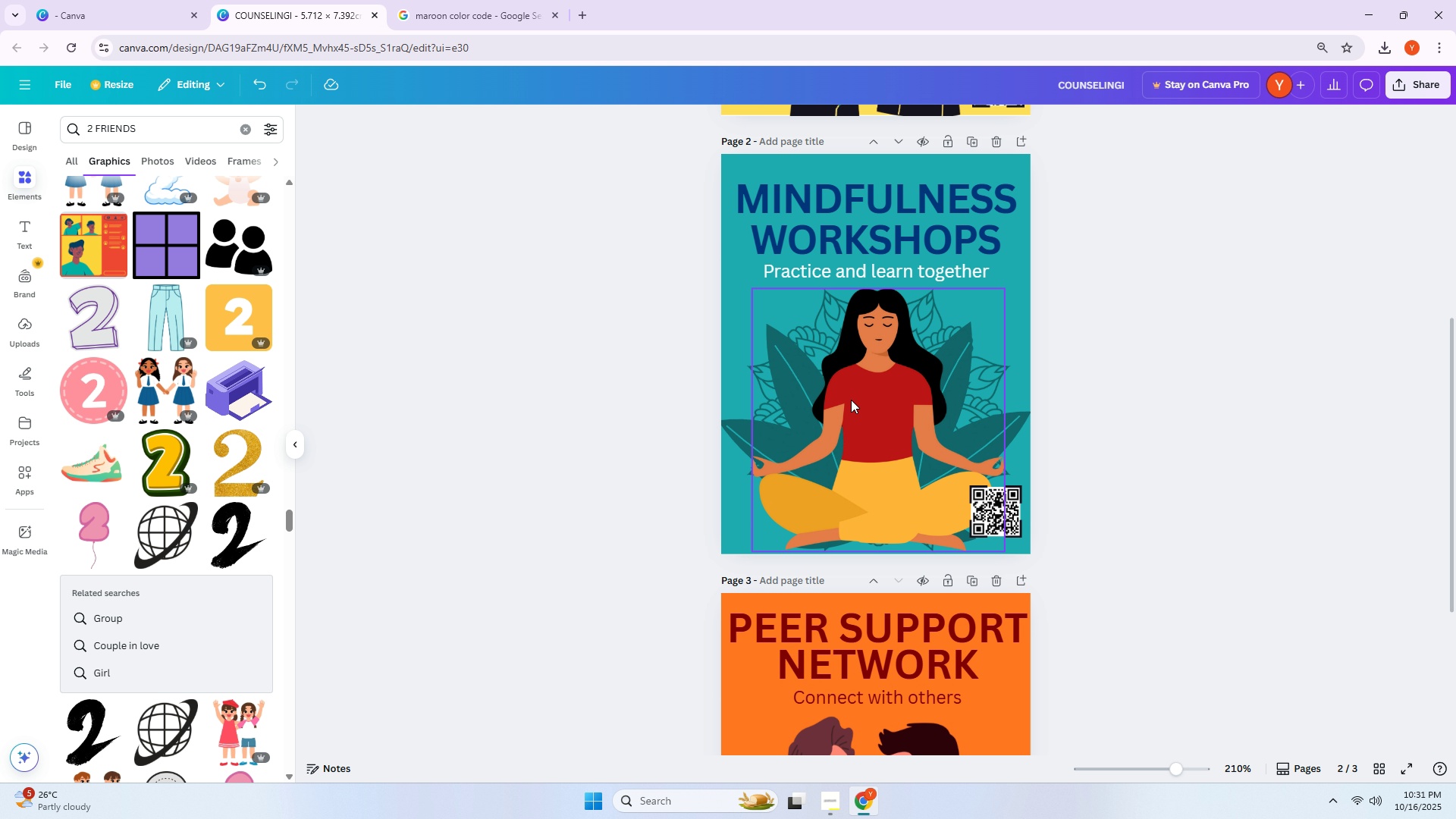 
left_click([851, 400])
 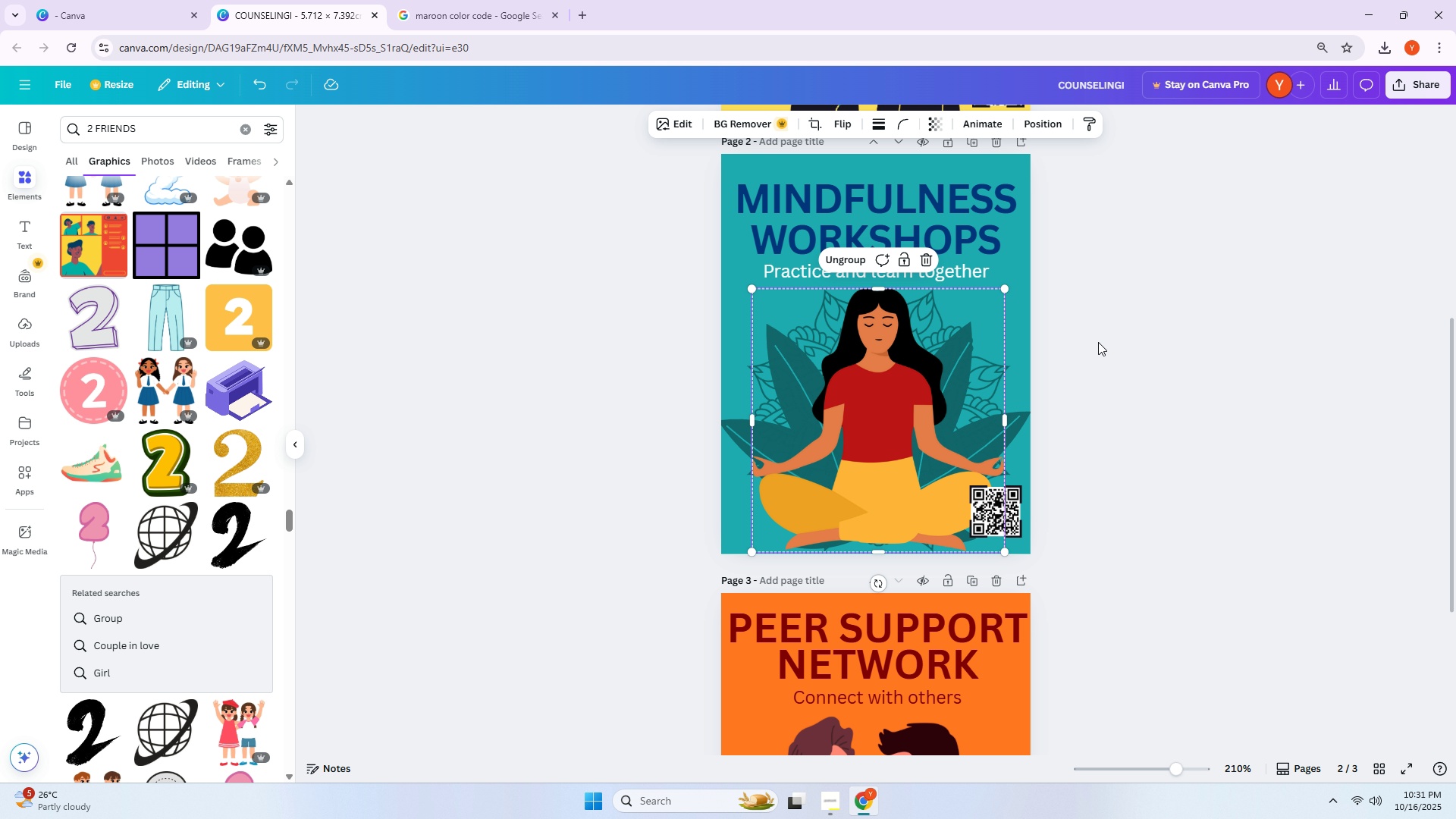 
left_click([1103, 342])
 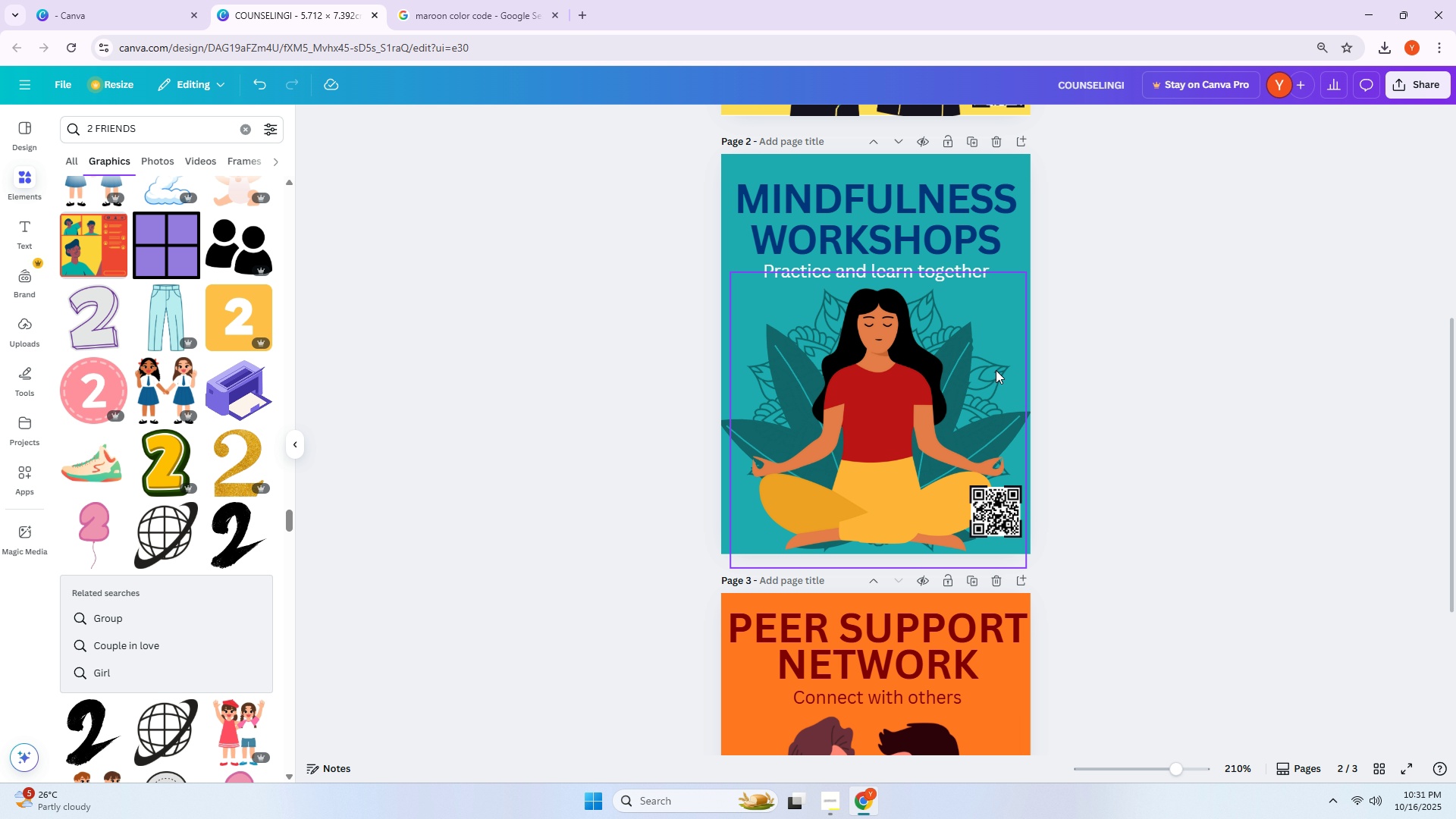 
scroll: coordinate [973, 397], scroll_direction: down, amount: 1.0
 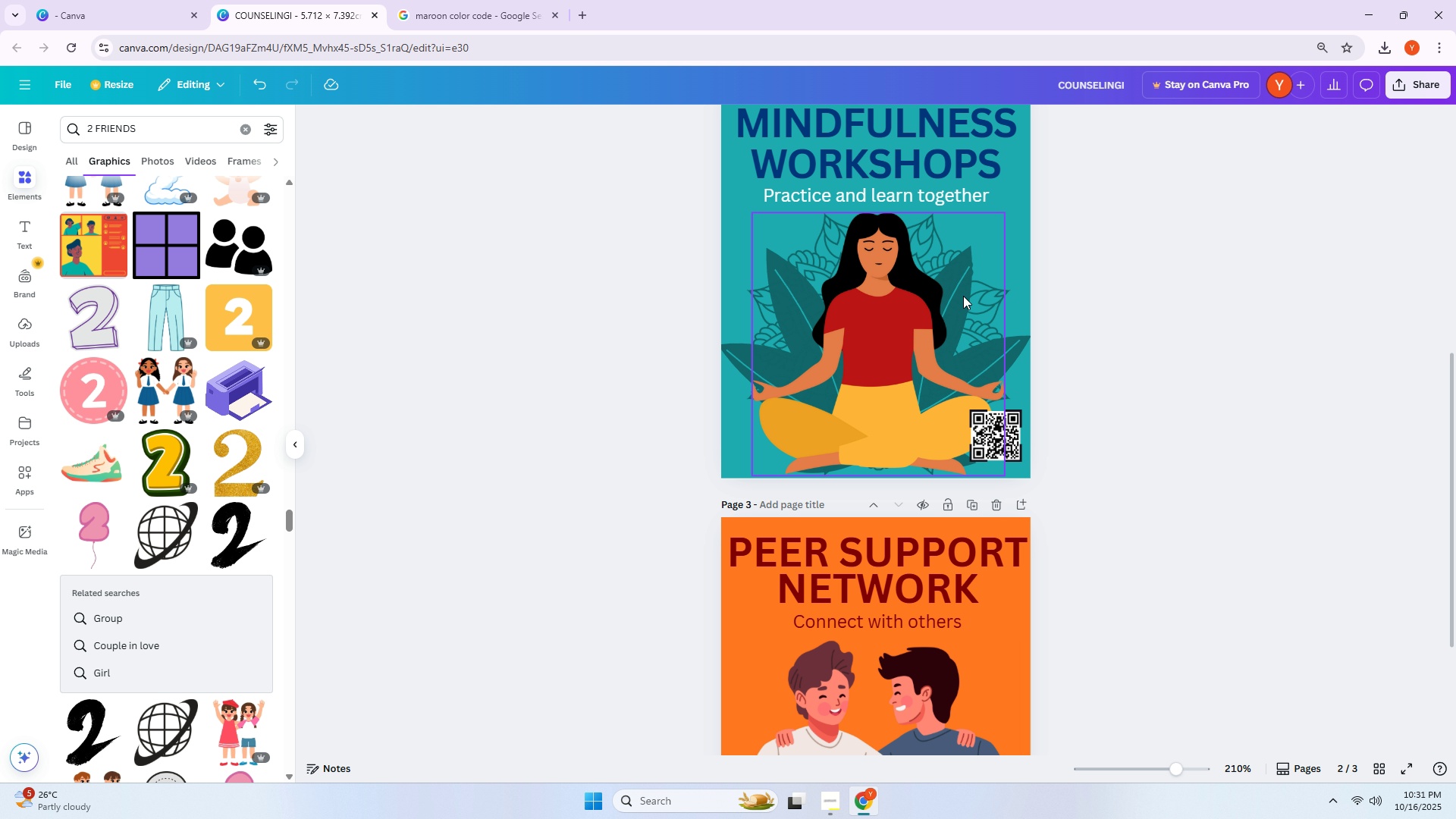 
left_click([963, 296])
 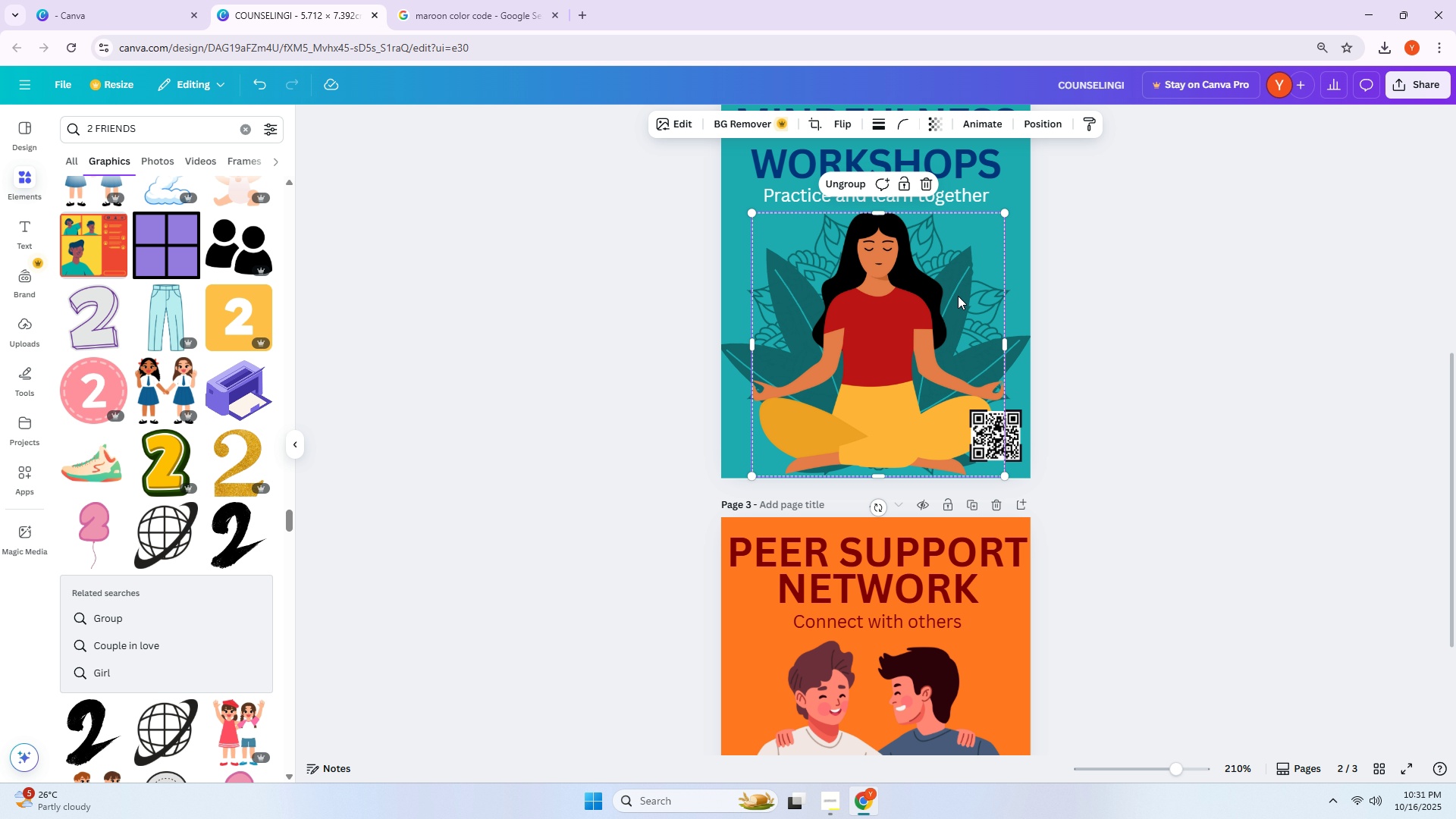 
left_click_drag(start_coordinate=[958, 296], to_coordinate=[942, 391])
 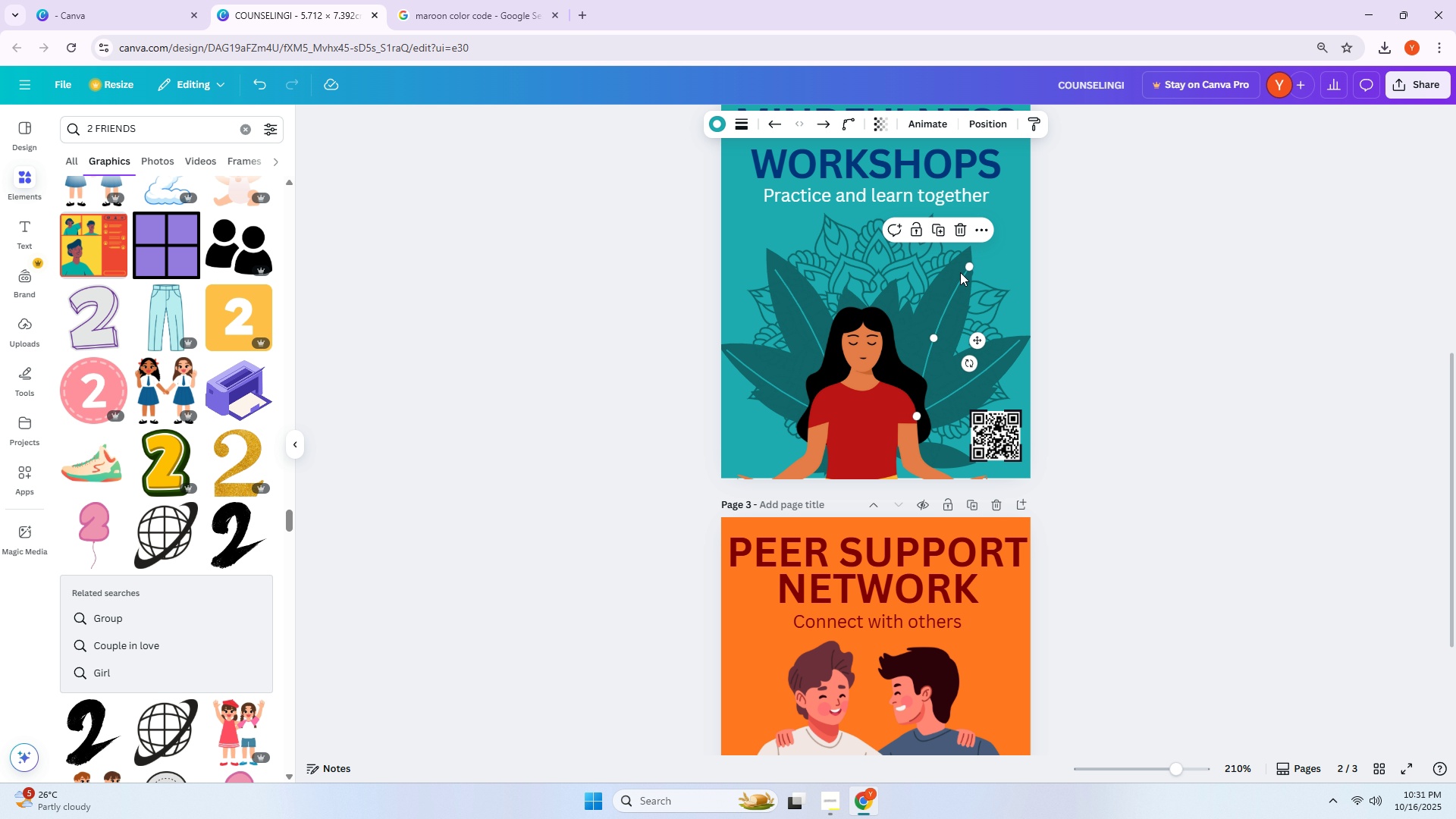 
left_click([960, 272])
 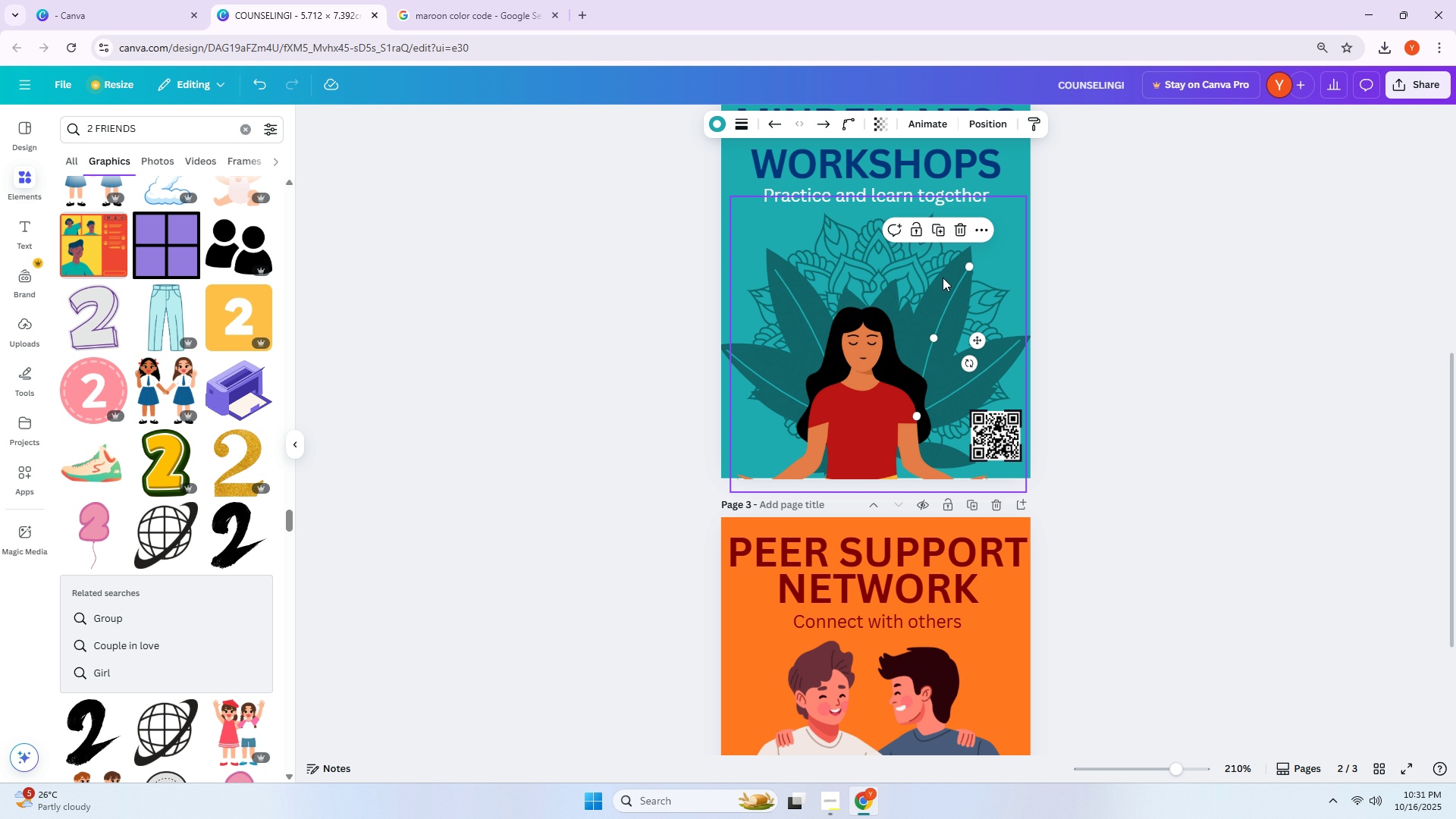 
left_click_drag(start_coordinate=[943, 278], to_coordinate=[949, 279])
 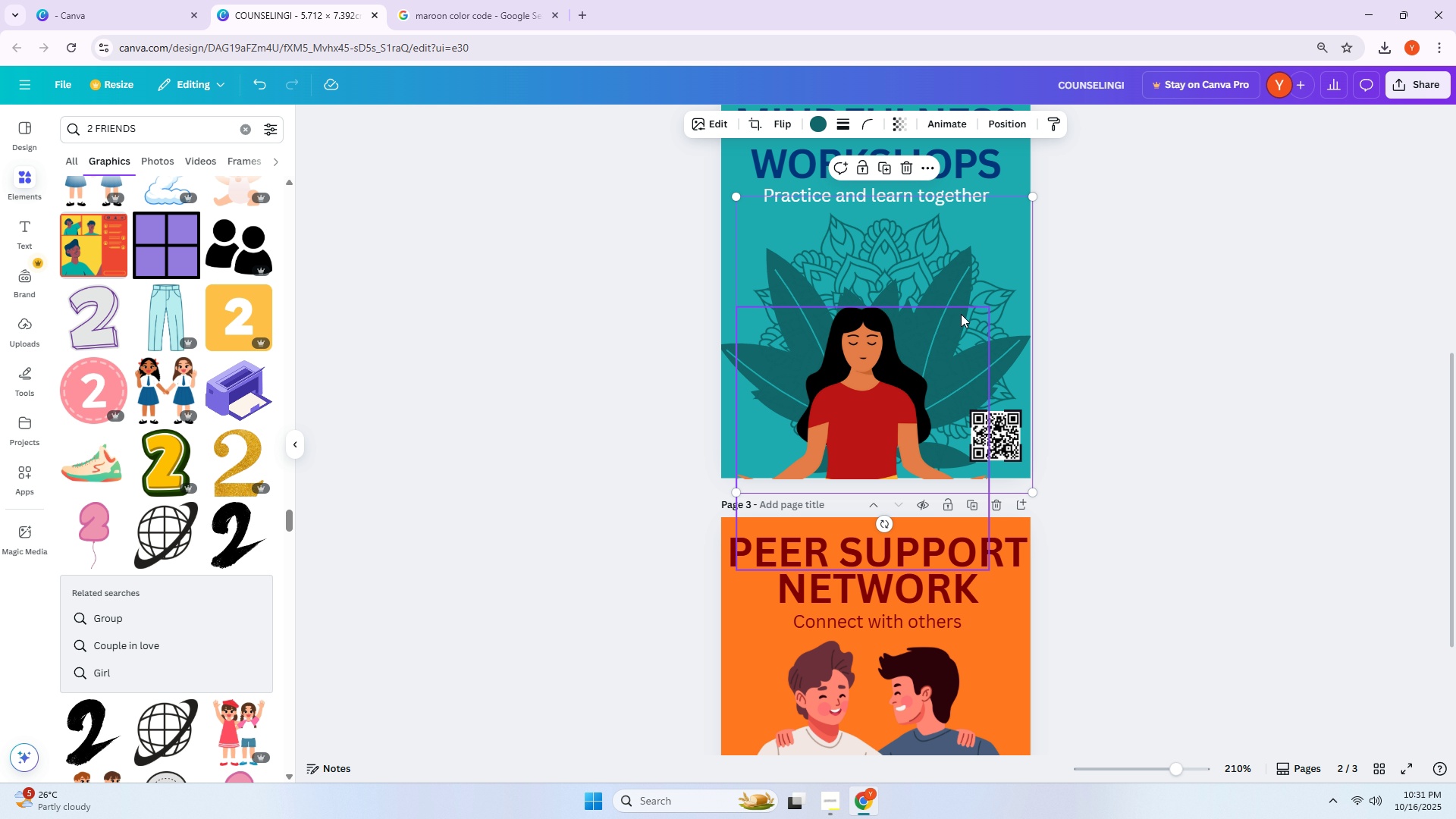 
left_click([961, 314])
 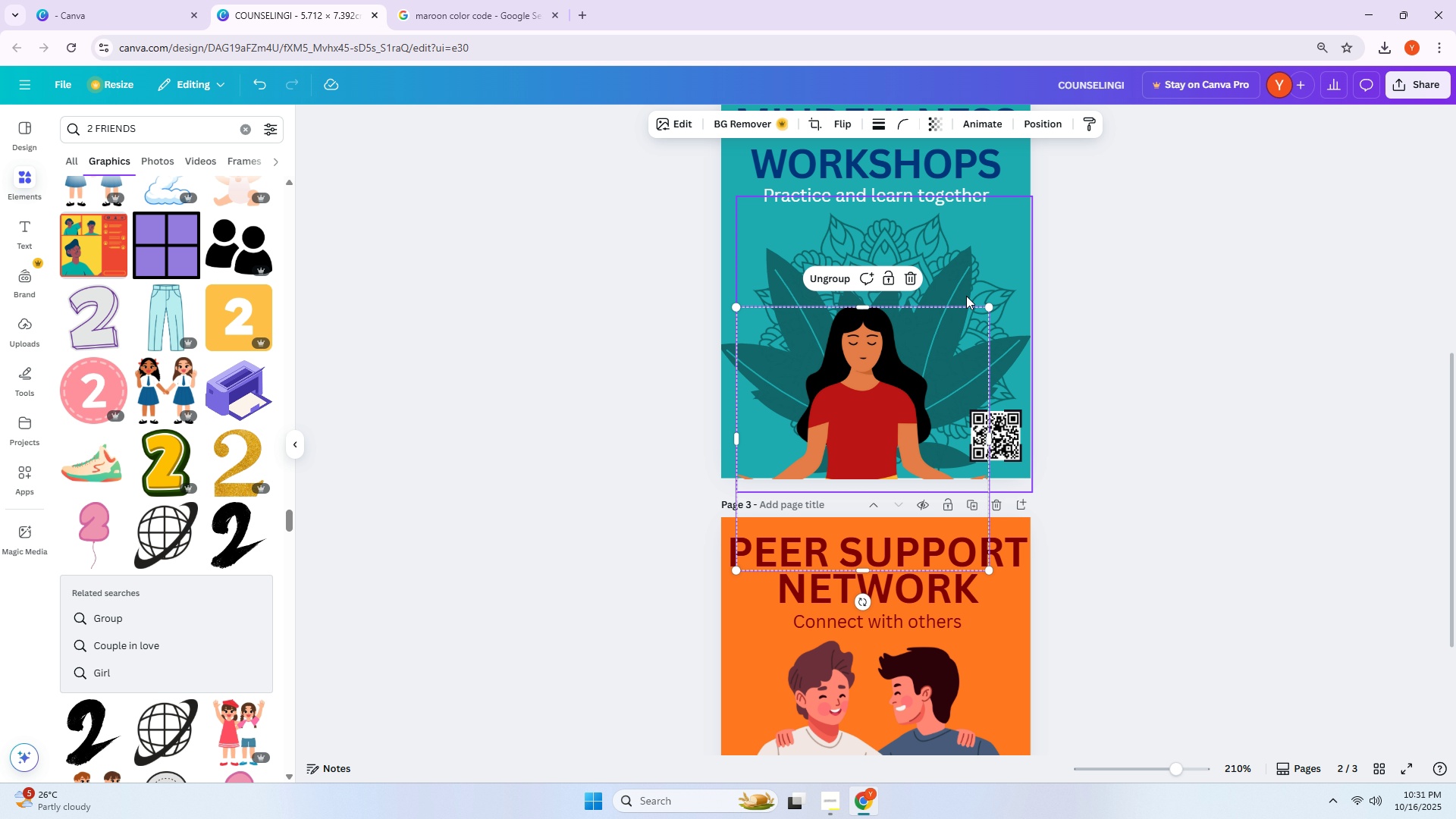 
left_click_drag(start_coordinate=[966, 296], to_coordinate=[1003, 266])
 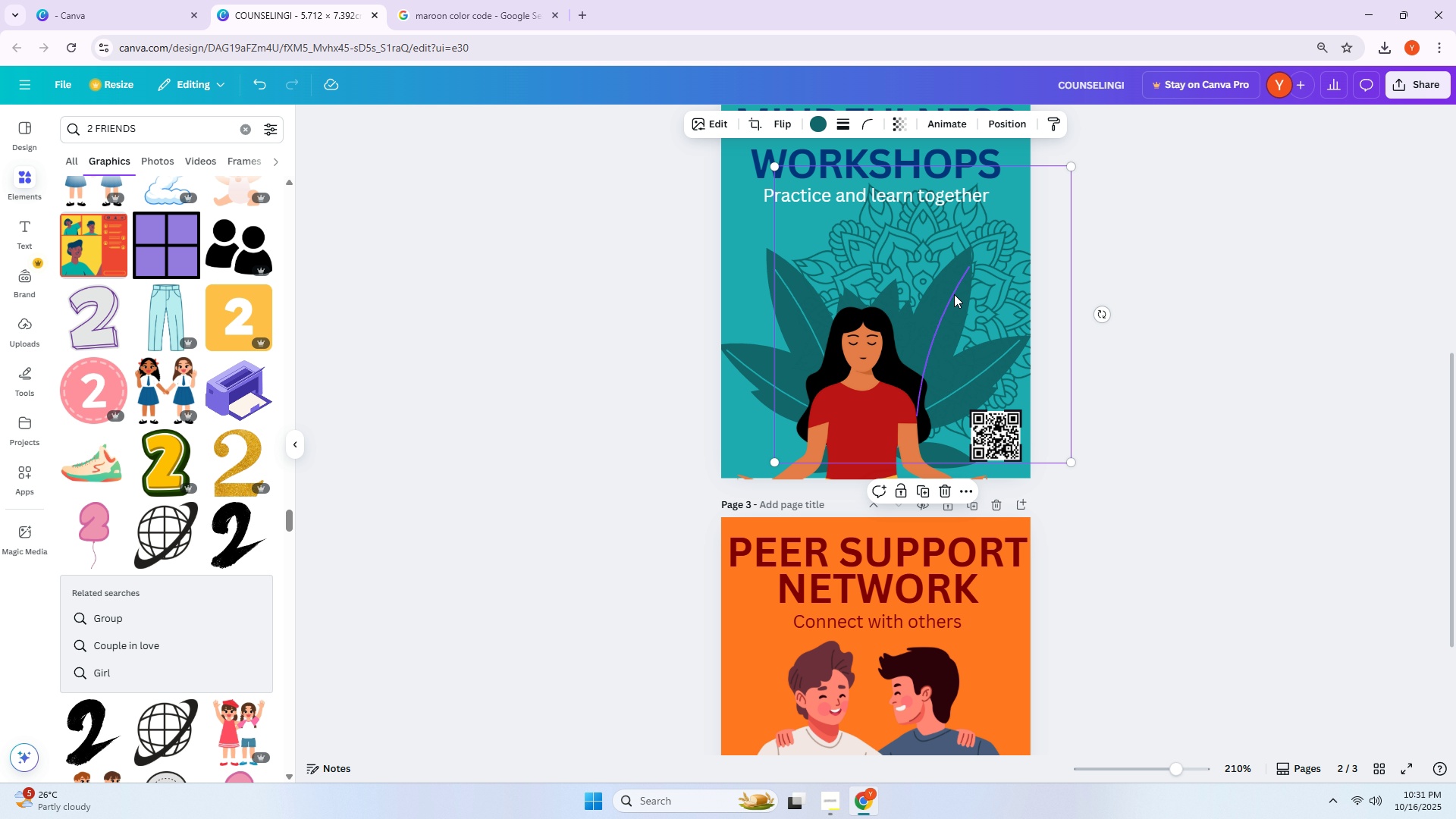 
left_click_drag(start_coordinate=[936, 290], to_coordinate=[887, 290])
 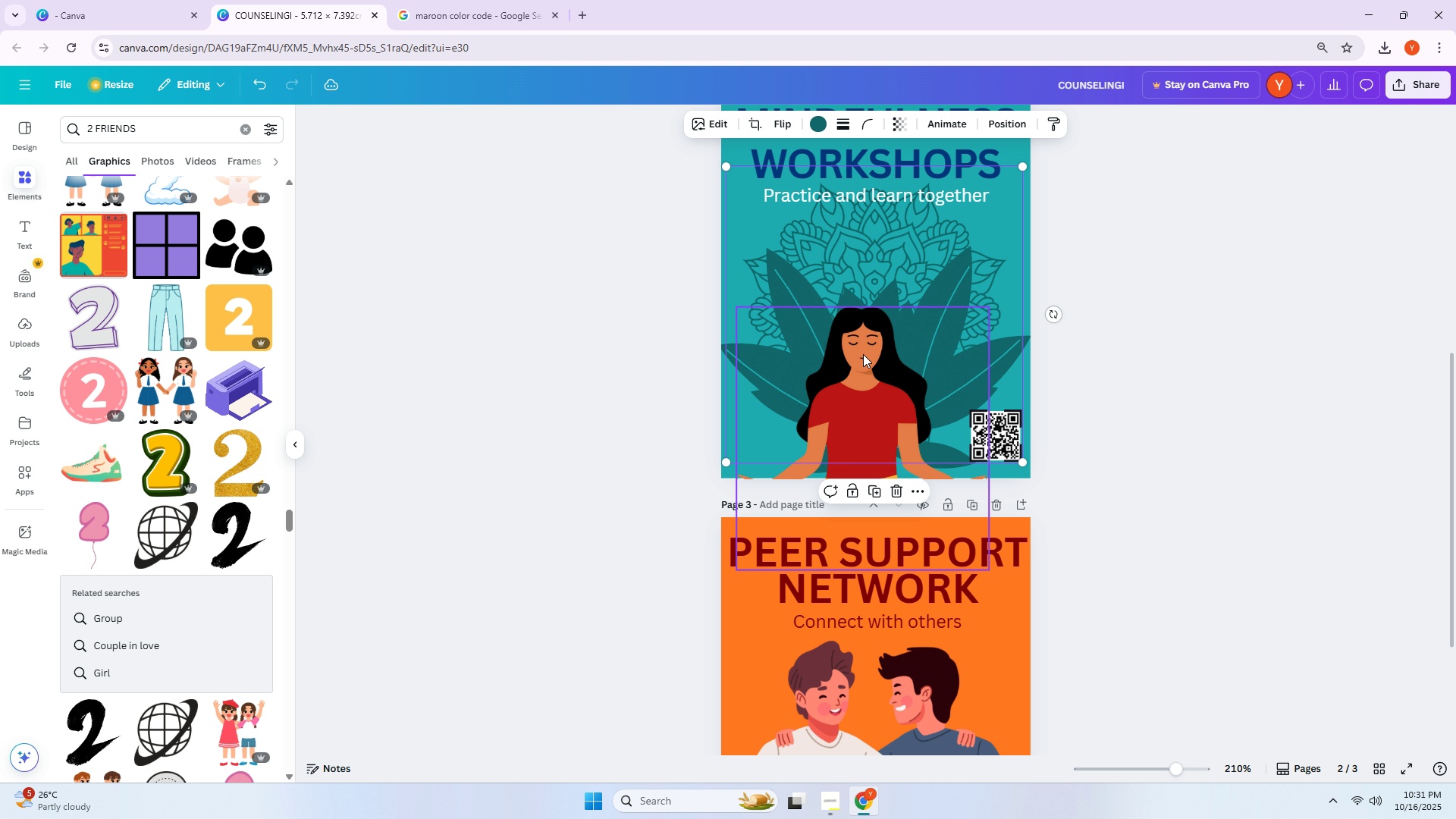 
left_click_drag(start_coordinate=[841, 386], to_coordinate=[852, 303])
 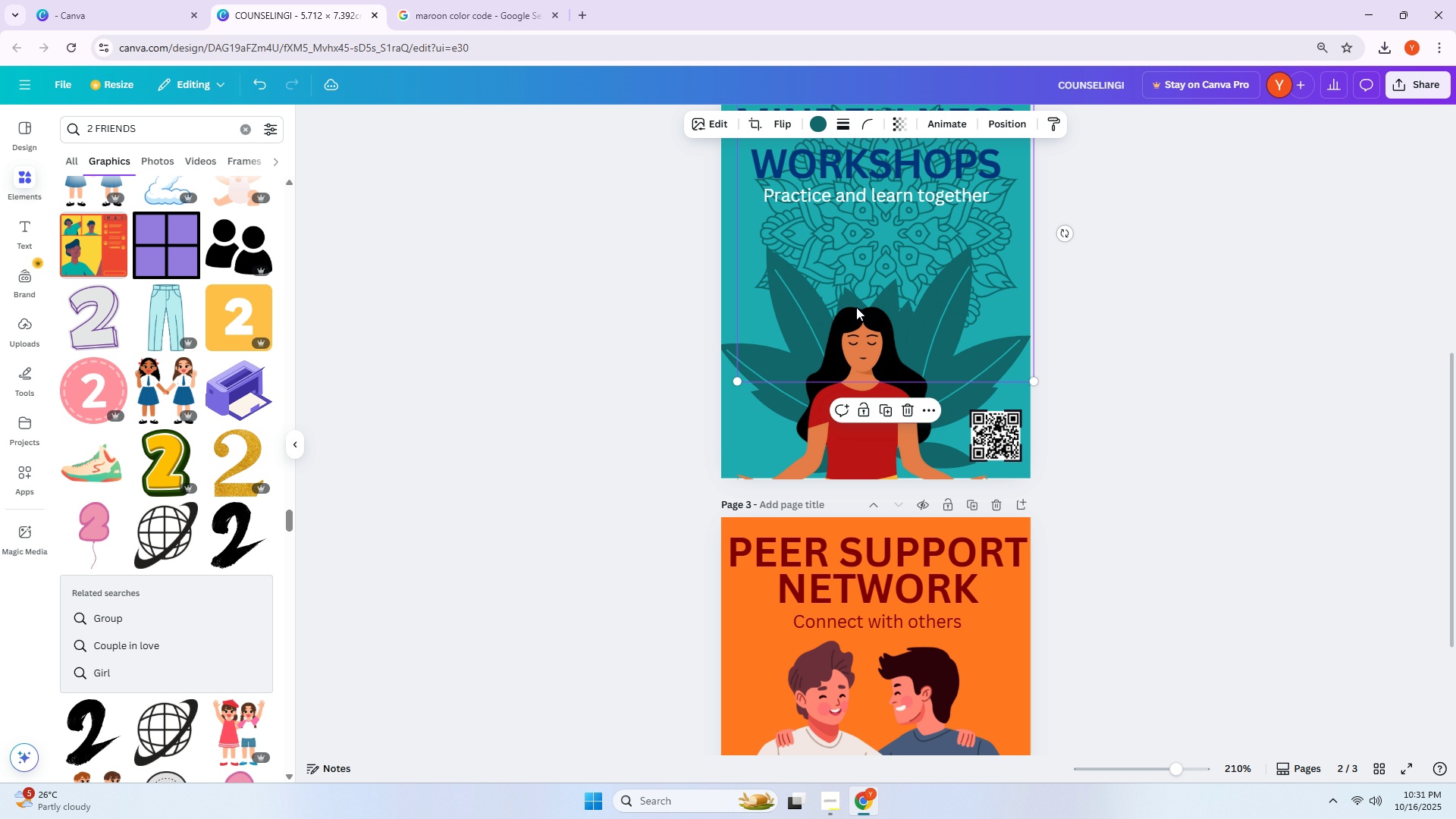 
key(Control+ControlLeft)
 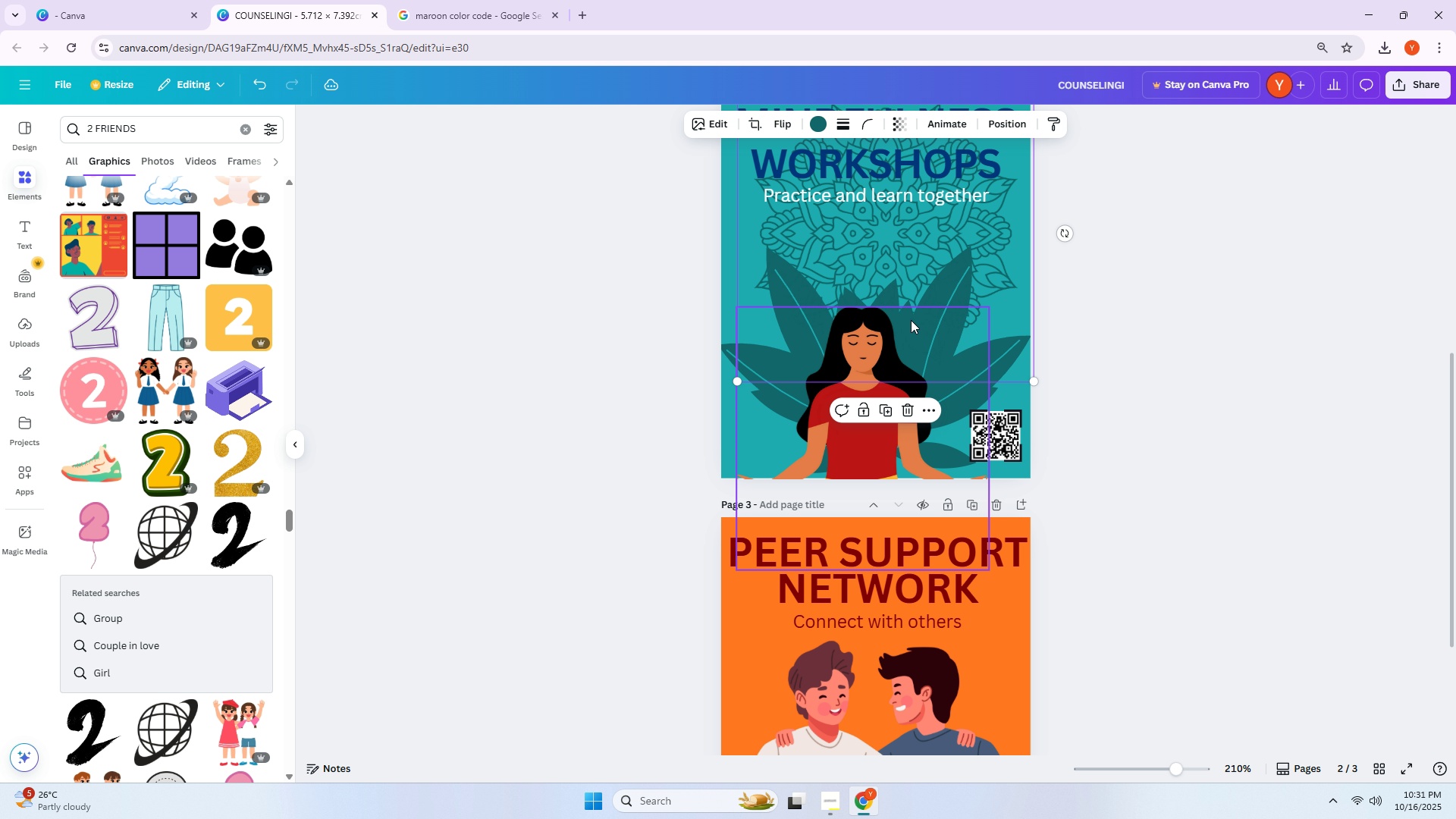 
key(Control+Z)
 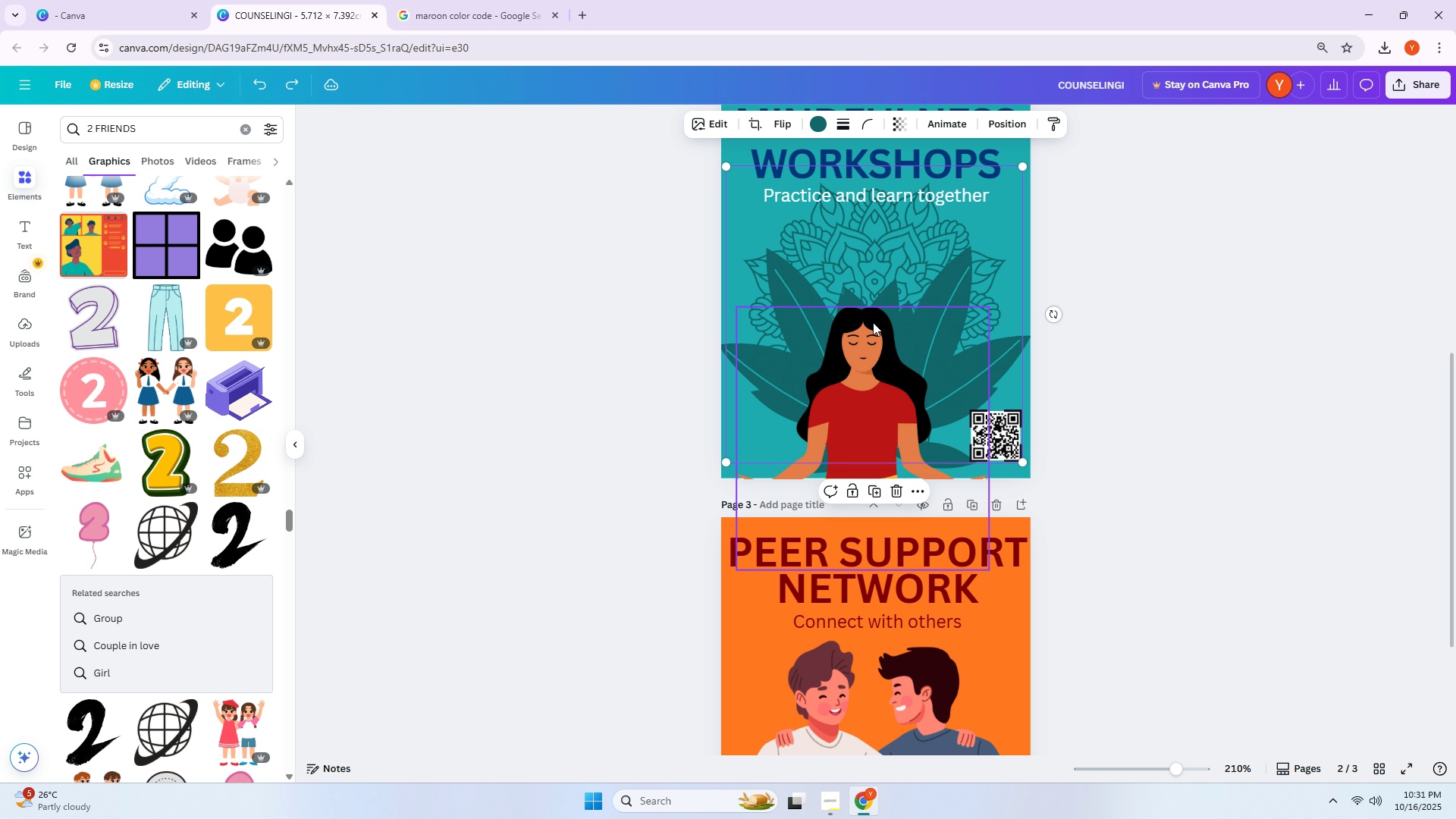 
left_click_drag(start_coordinate=[881, 265], to_coordinate=[874, 271])
 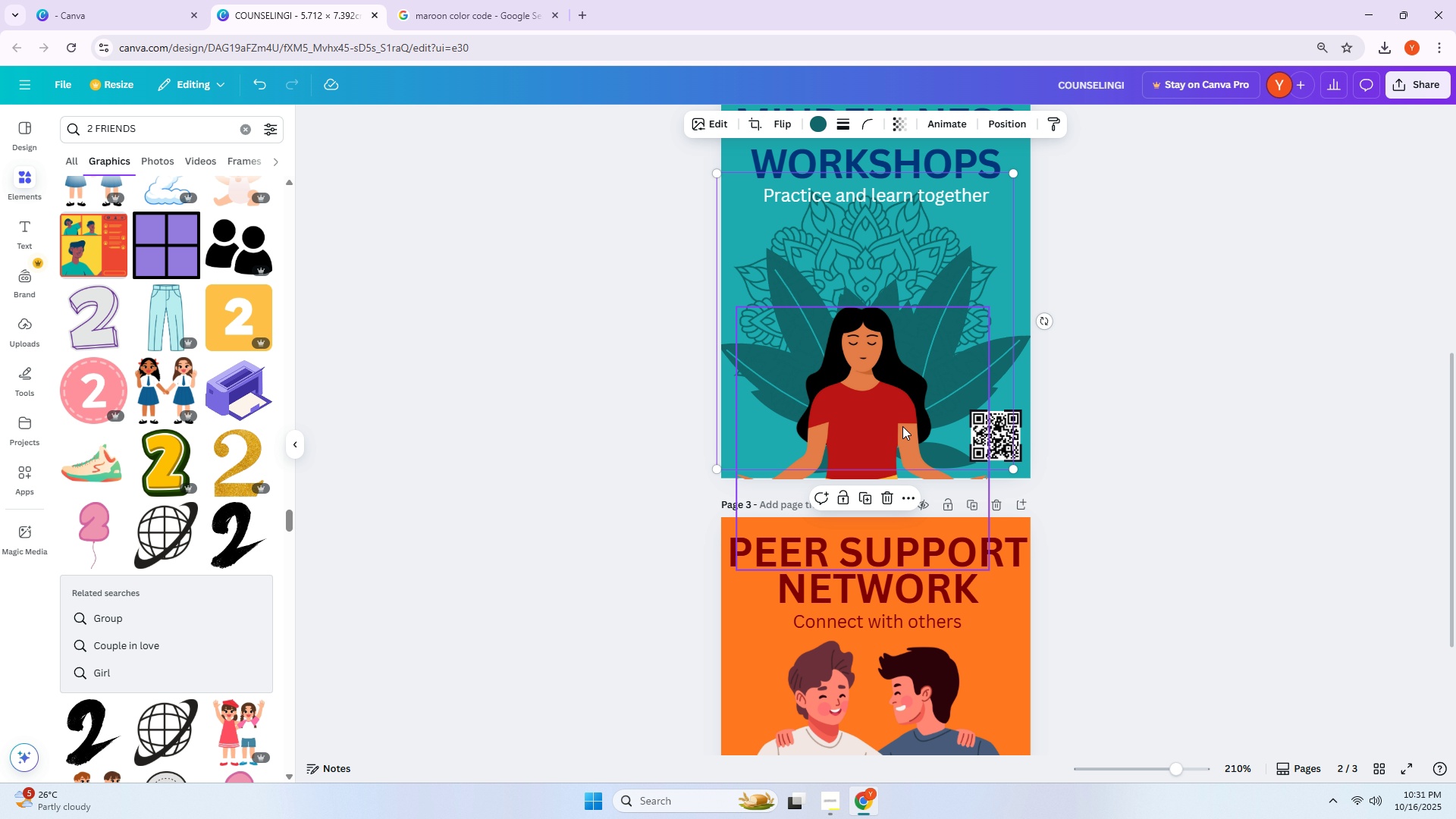 
left_click_drag(start_coordinate=[890, 422], to_coordinate=[894, 393])
 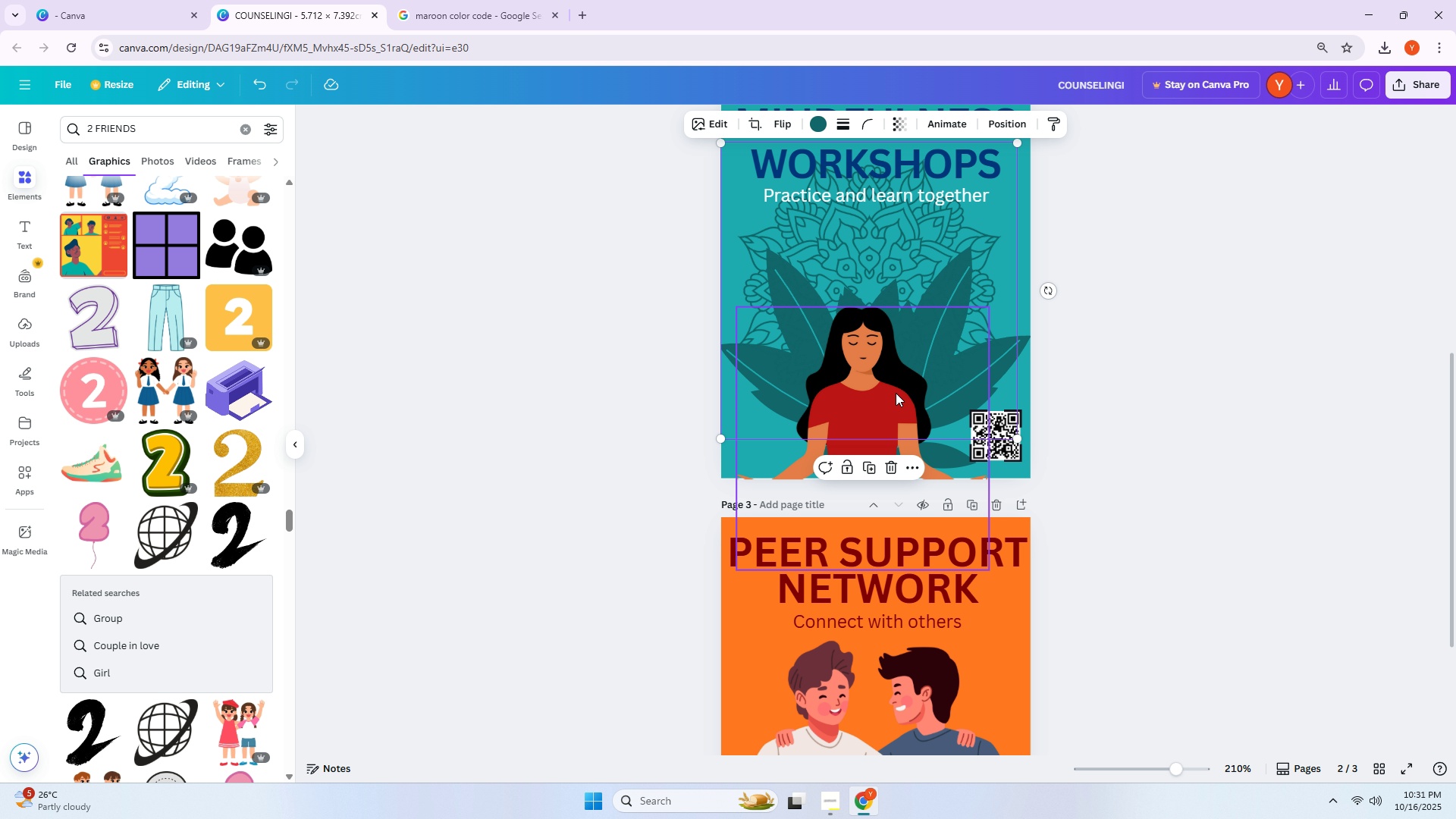 
key(Control+ControlLeft)
 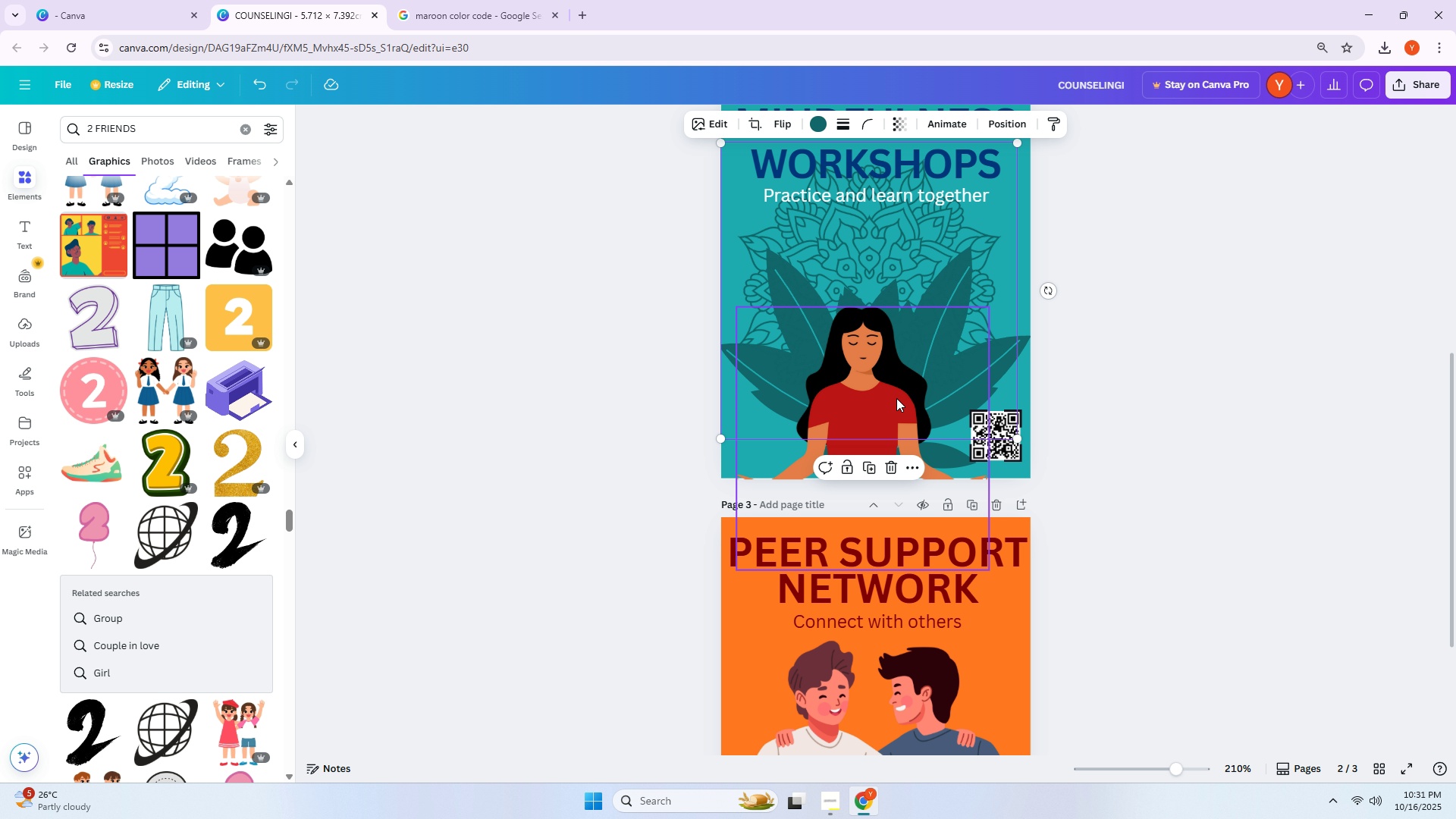 
key(Control+Z)
 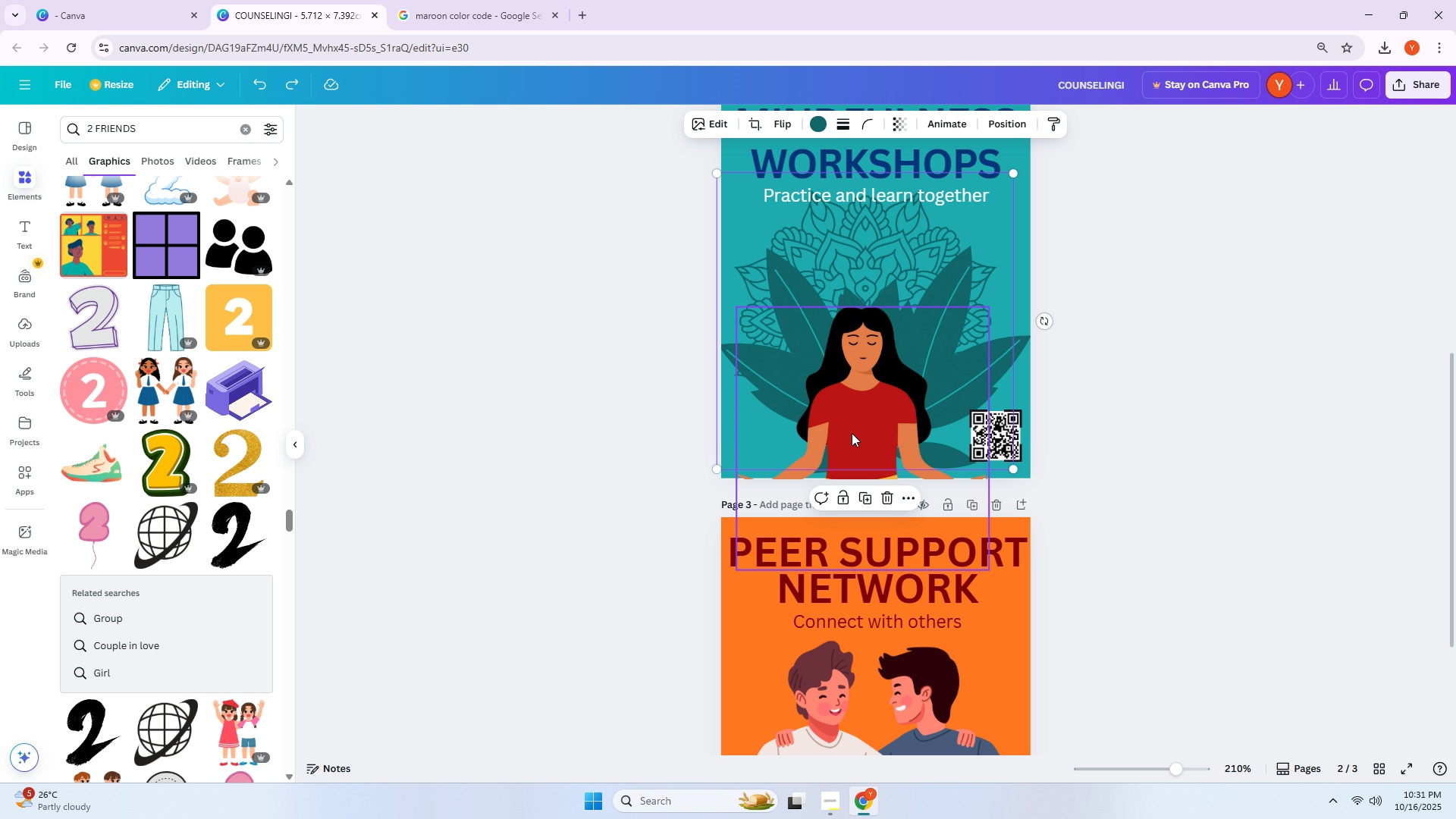 
left_click_drag(start_coordinate=[861, 445], to_coordinate=[862, 428])
 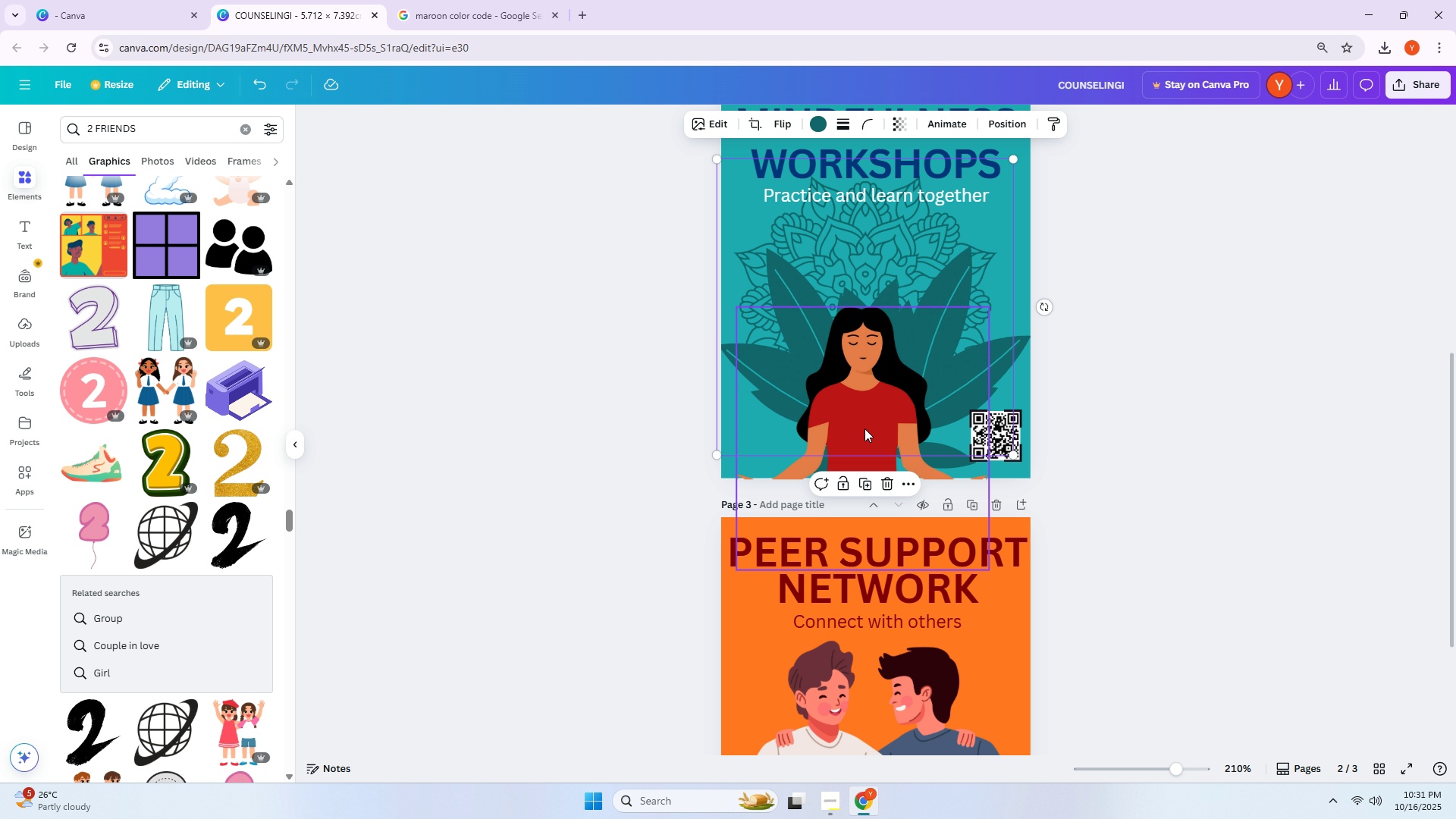 
key(Control+ControlLeft)
 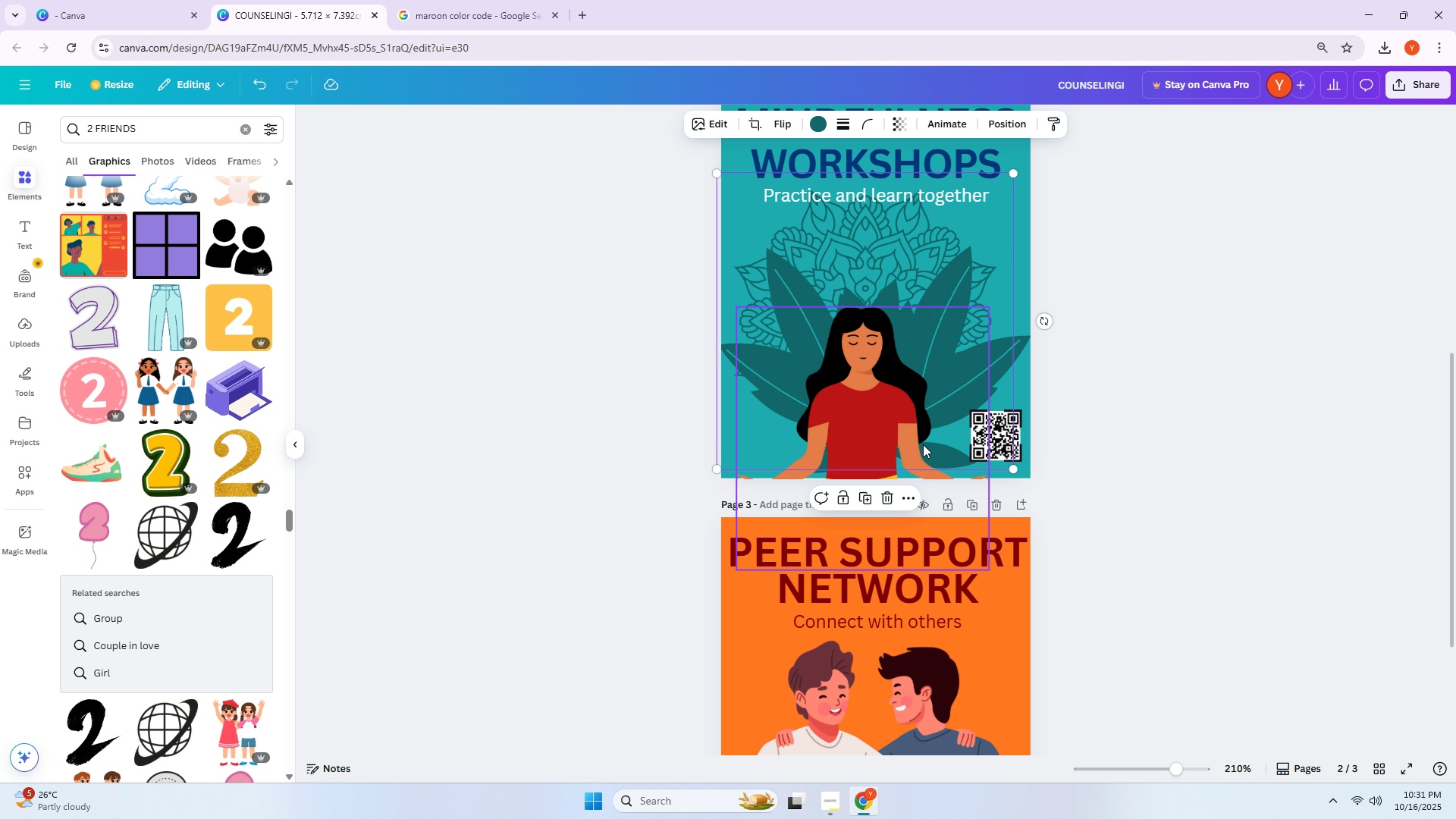 
key(Control+Z)
 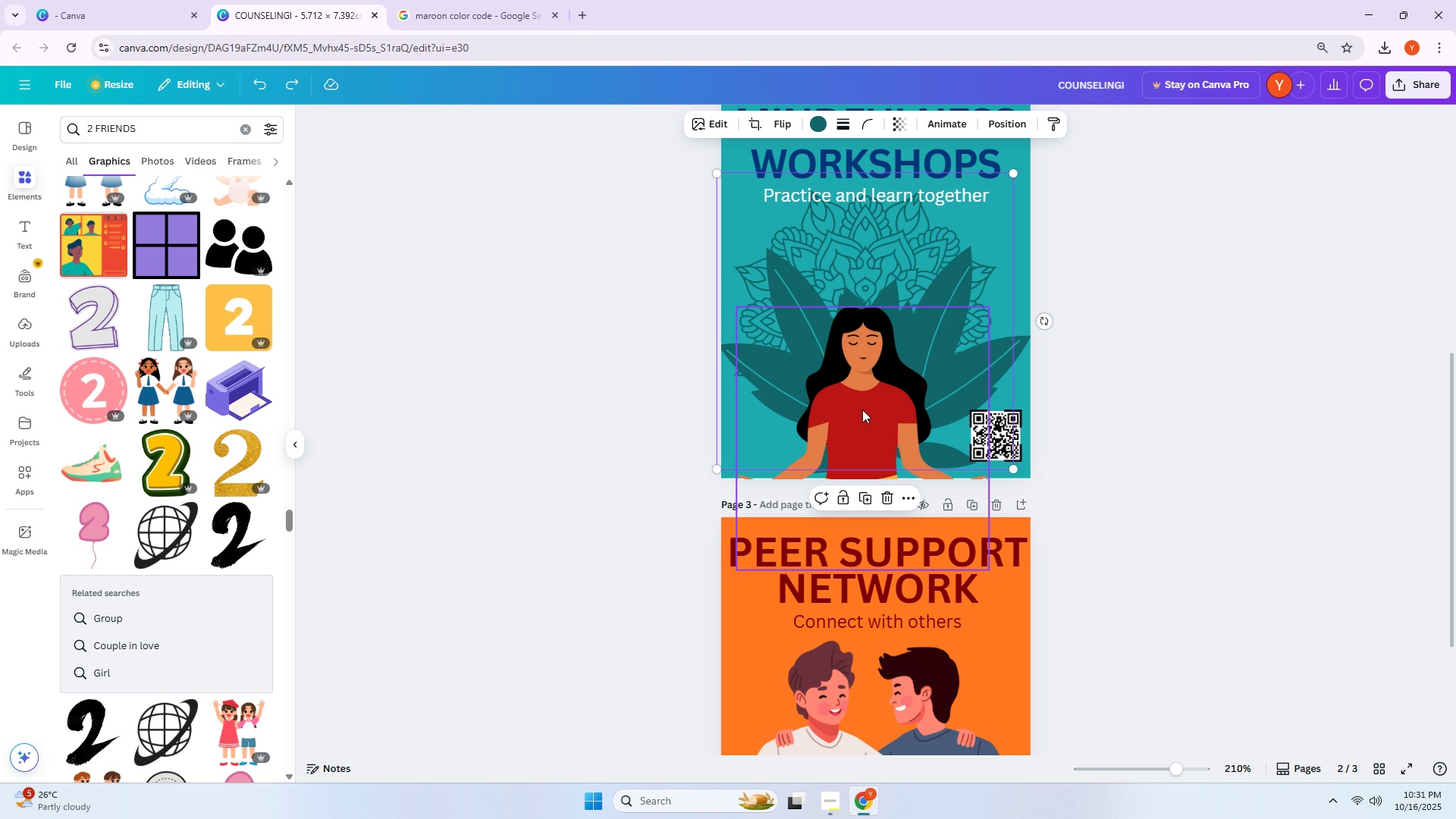 
left_click_drag(start_coordinate=[864, 312], to_coordinate=[864, 306])
 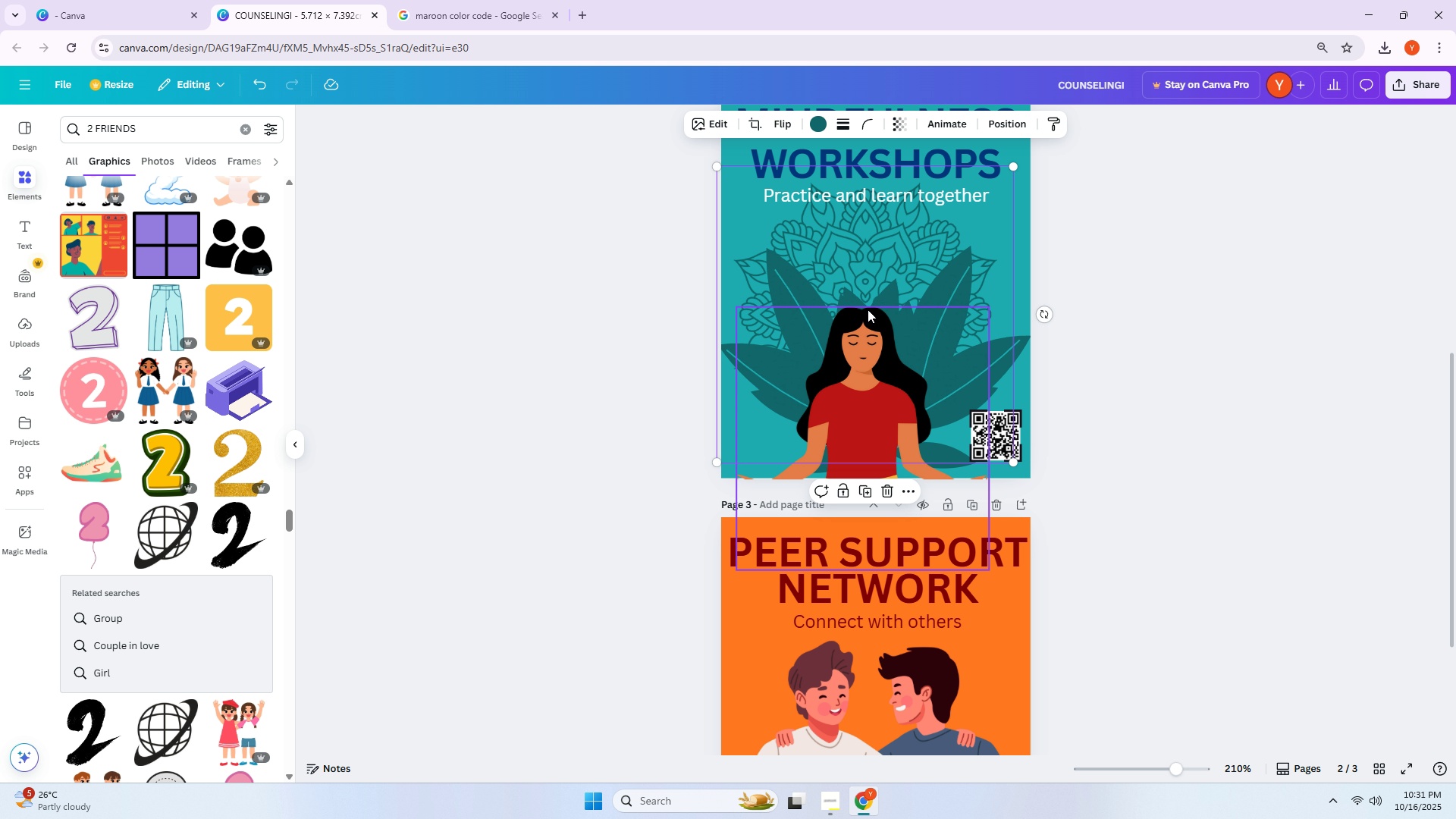 
key(Control+ControlLeft)
 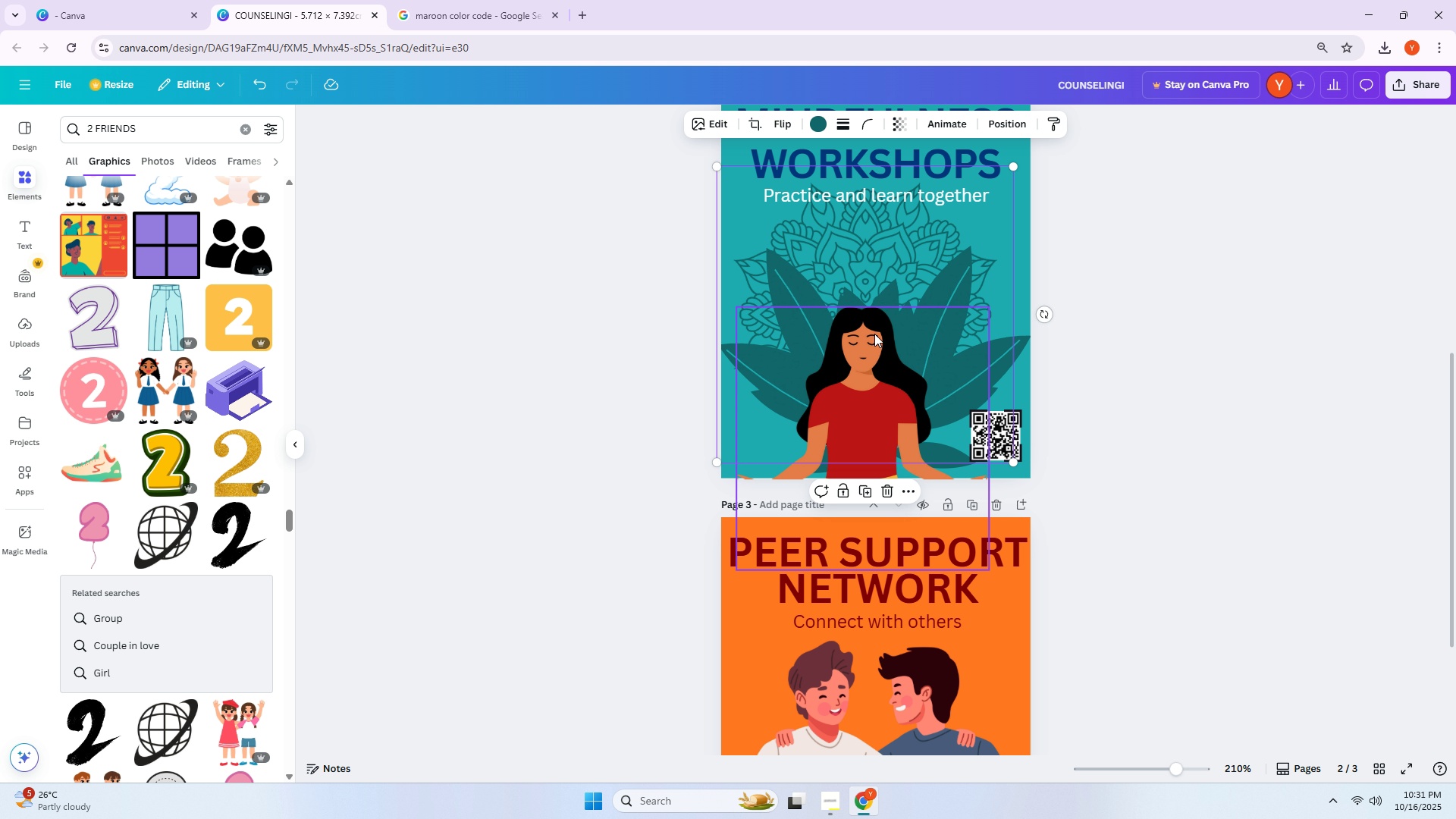 
key(Control+Z)
 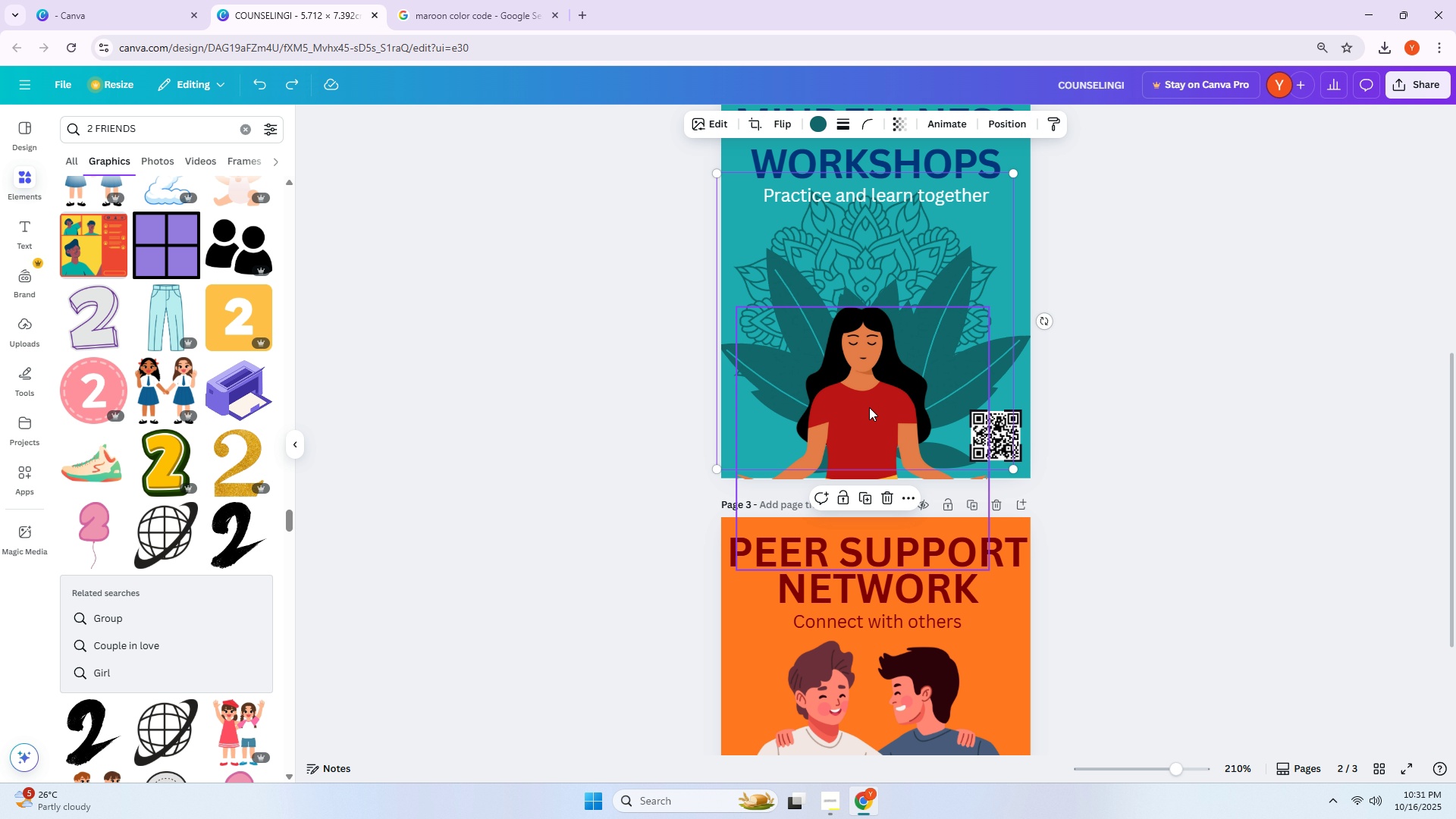 
left_click_drag(start_coordinate=[869, 408], to_coordinate=[869, 394])
 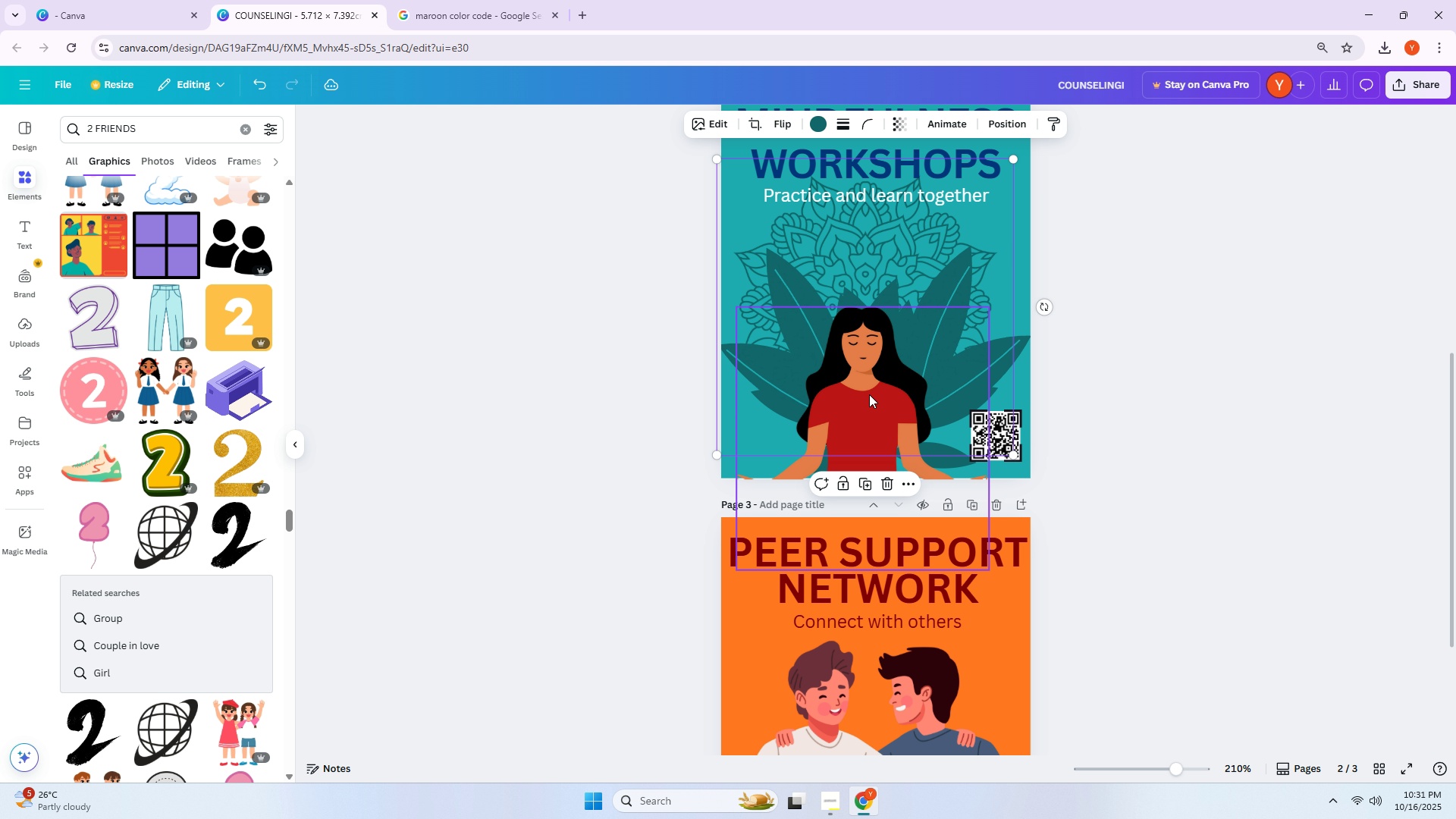 
key(Control+ControlLeft)
 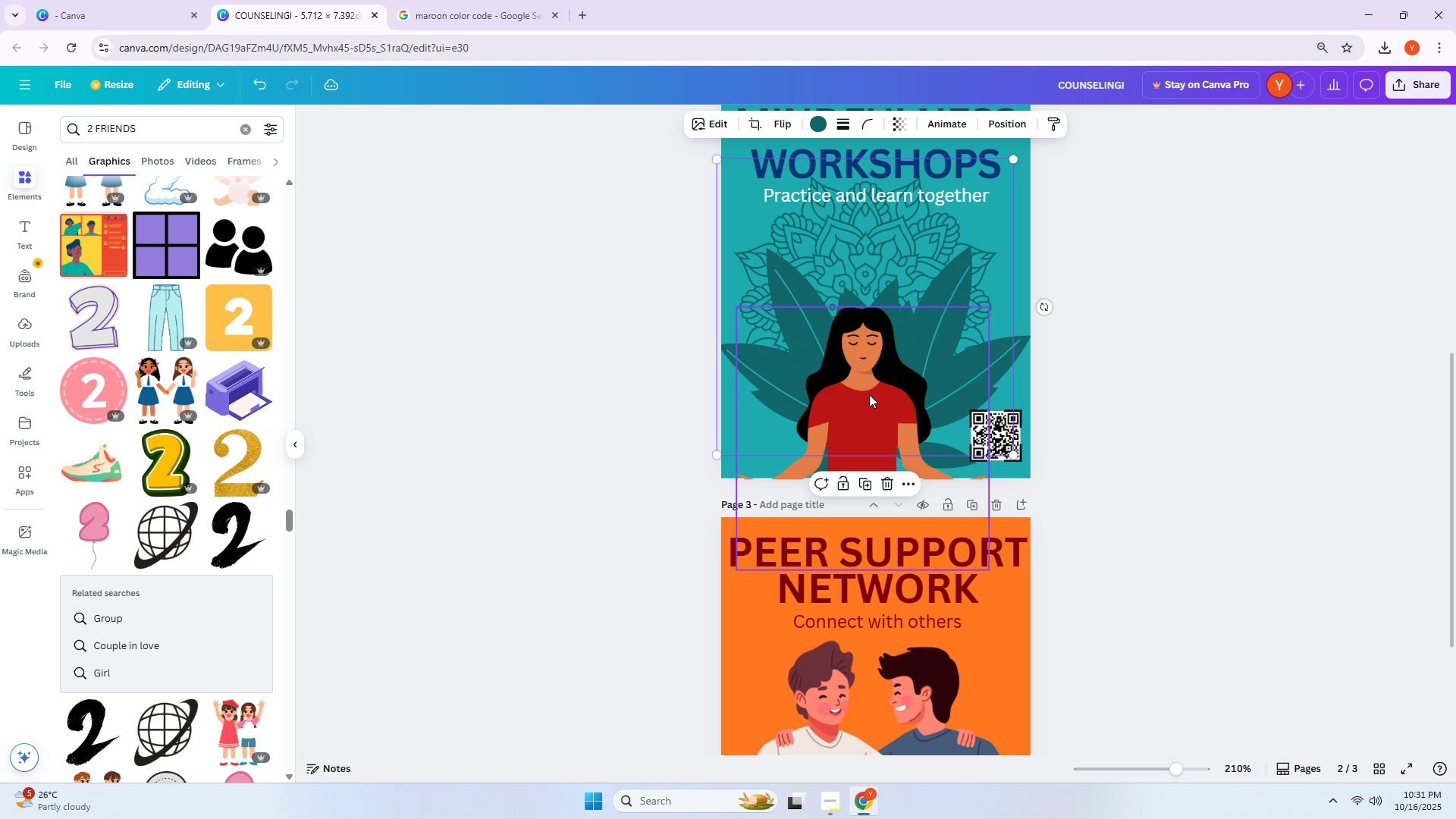 
key(Control+Z)
 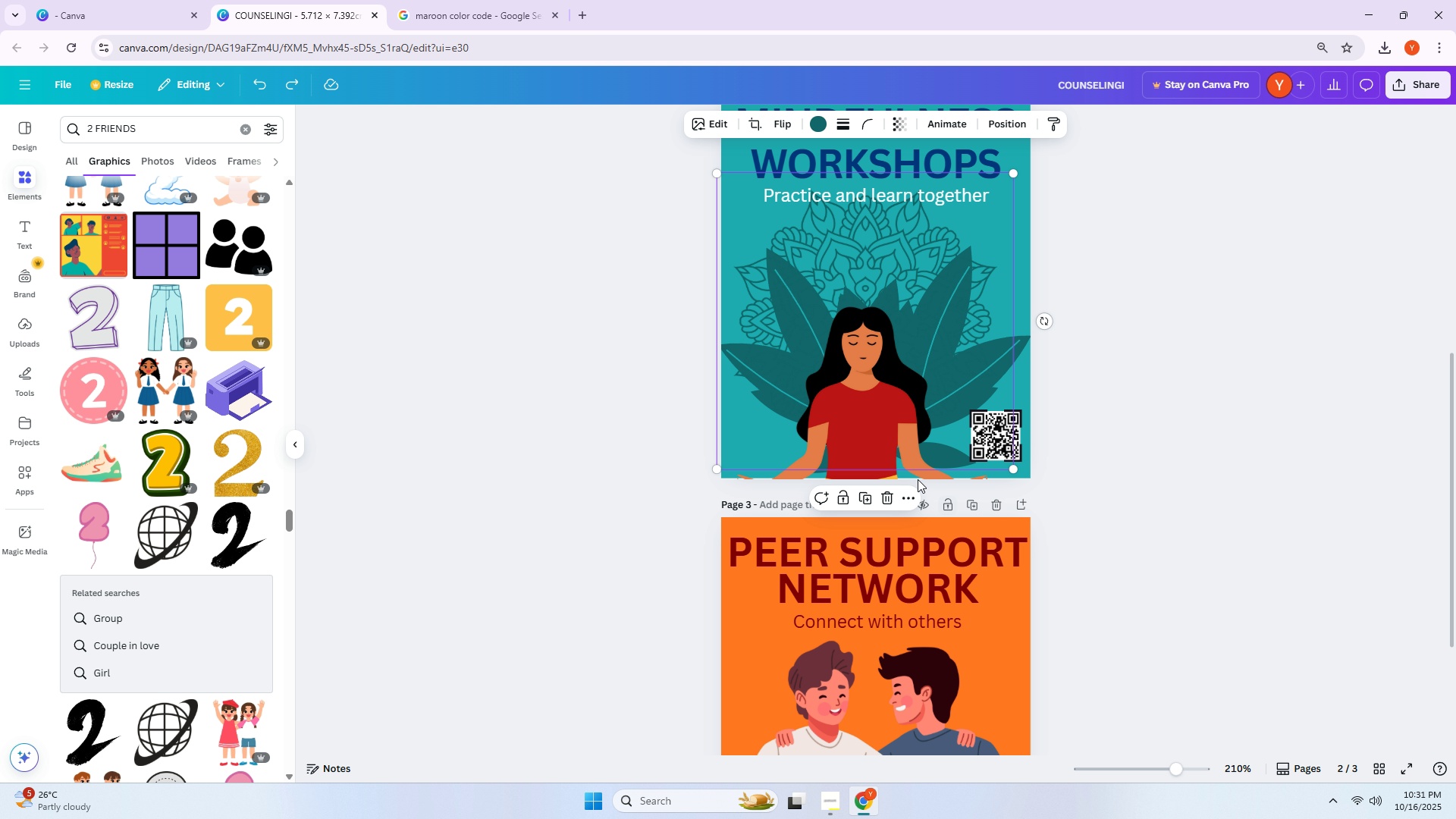 
left_click([846, 396])
 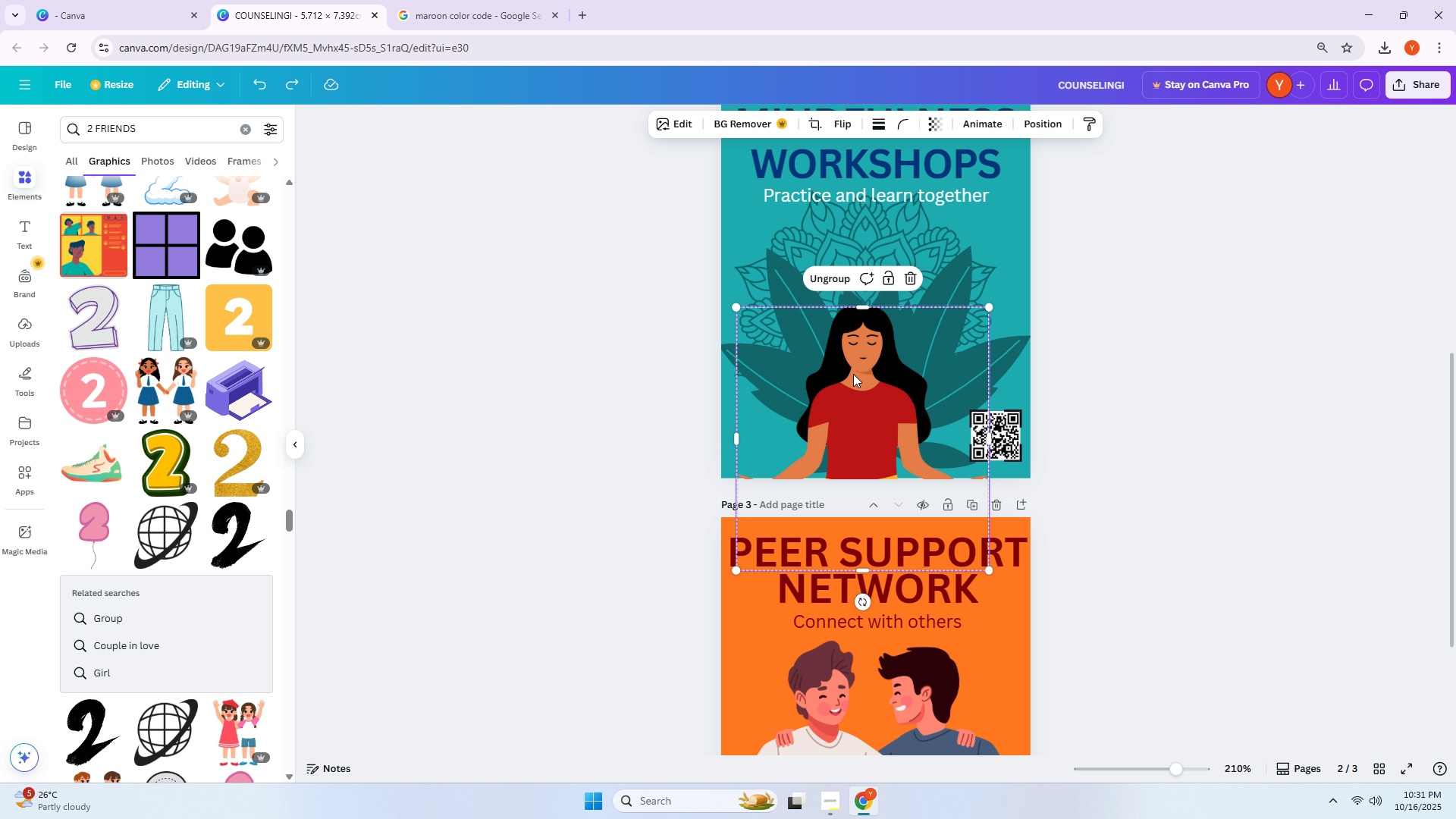 
left_click([857, 348])